 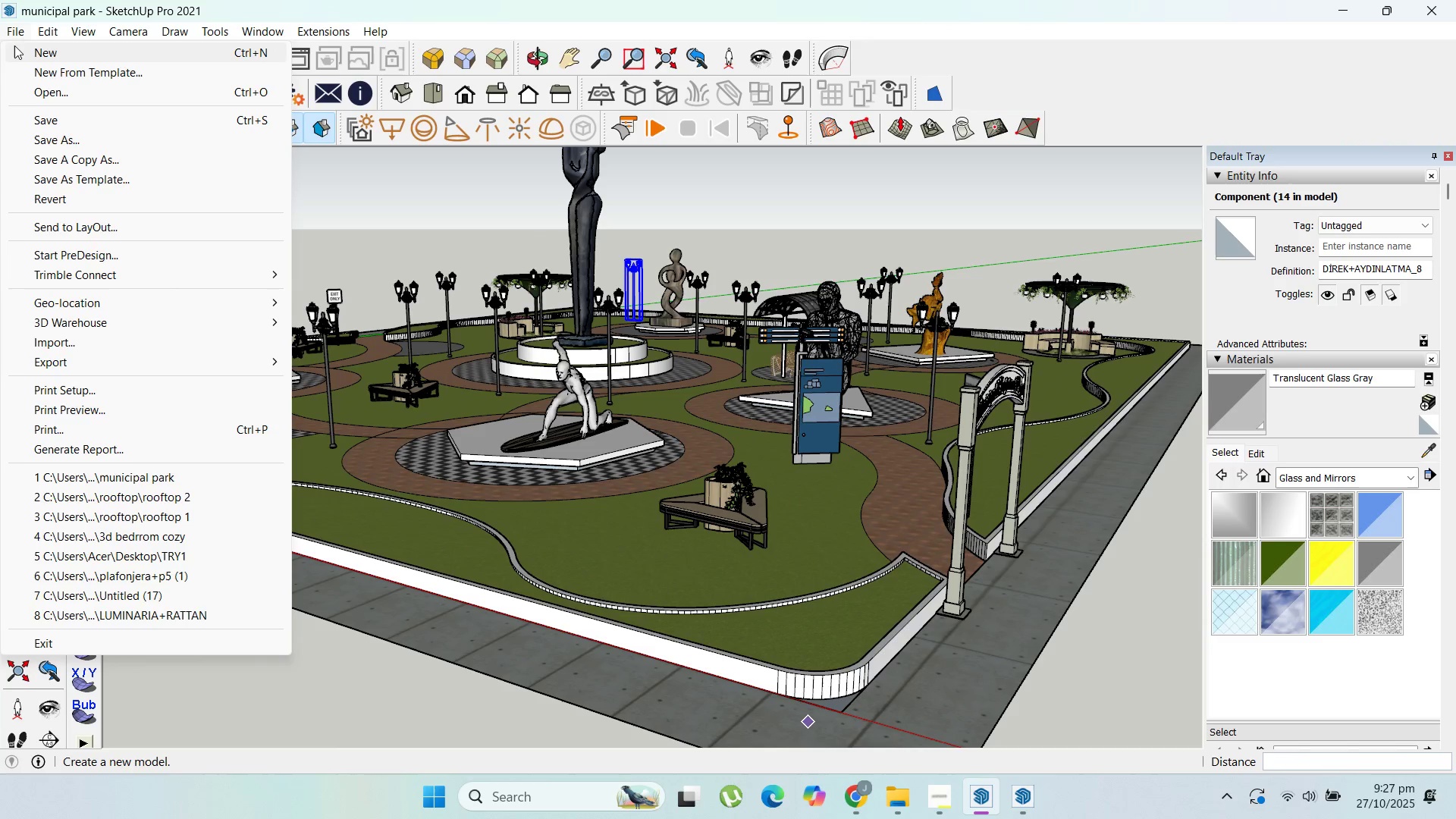 
left_click([66, 113])
 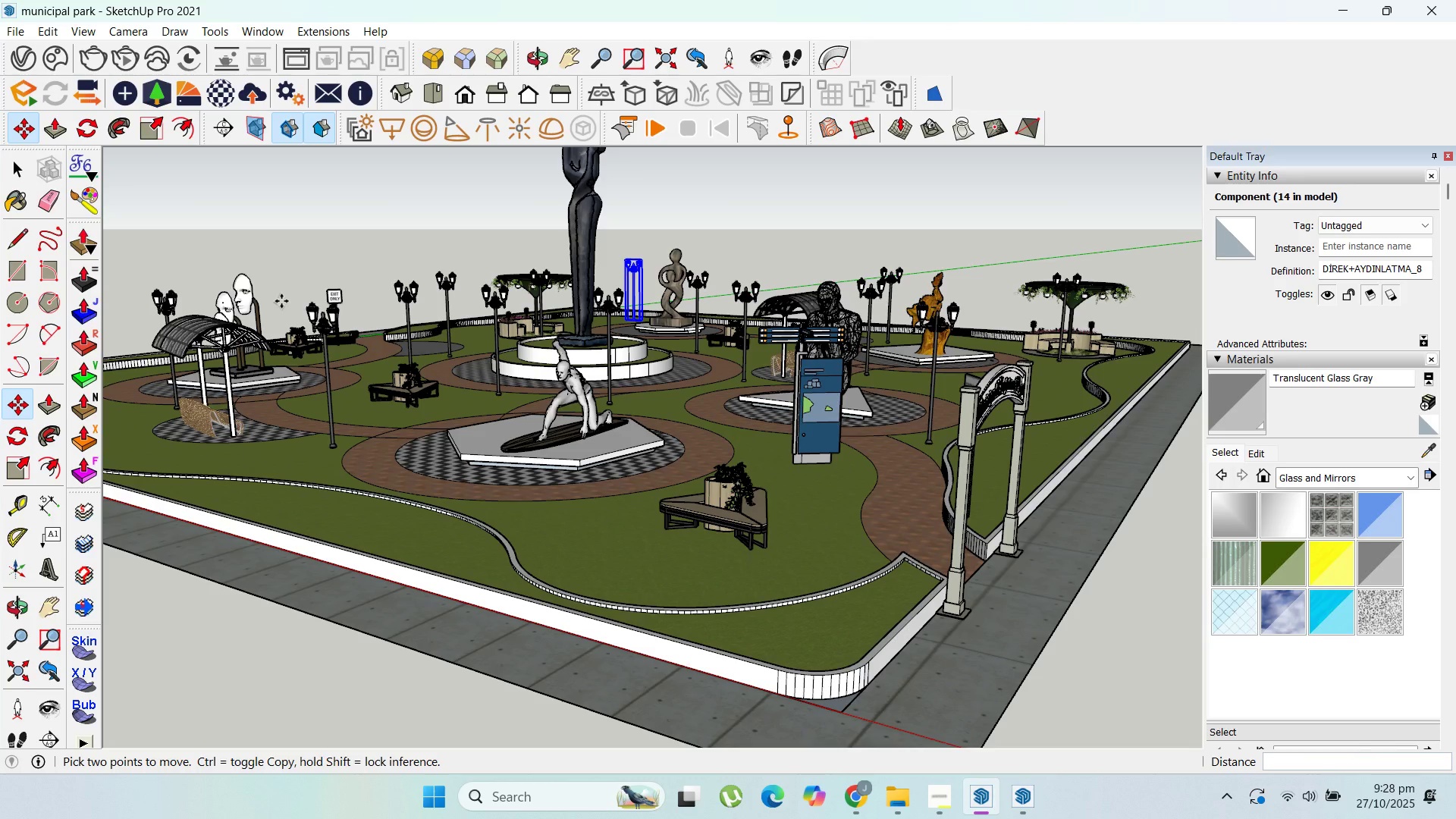 
wait(31.86)
 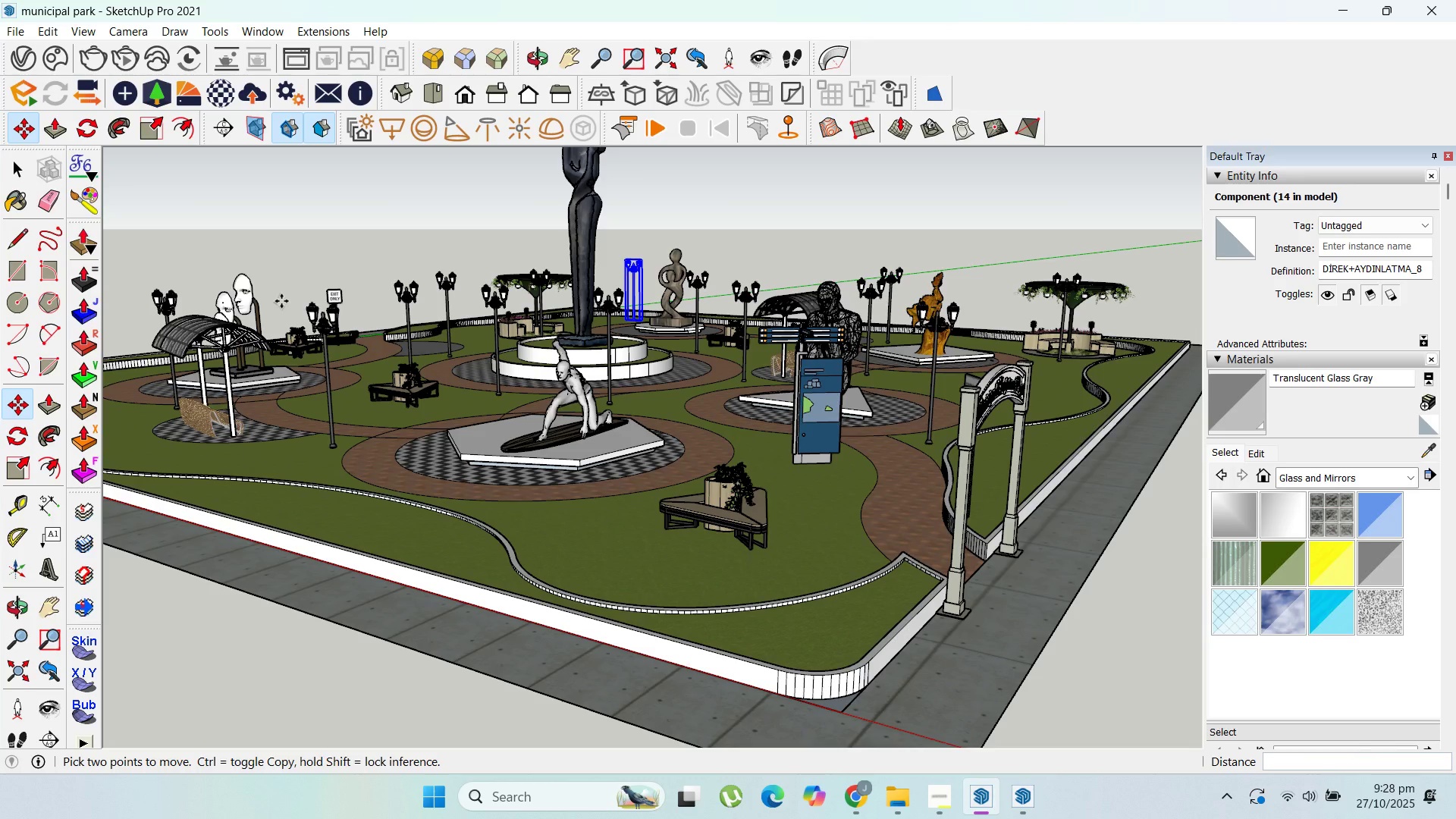 
scroll: coordinate [480, 475], scroll_direction: down, amount: 1.0
 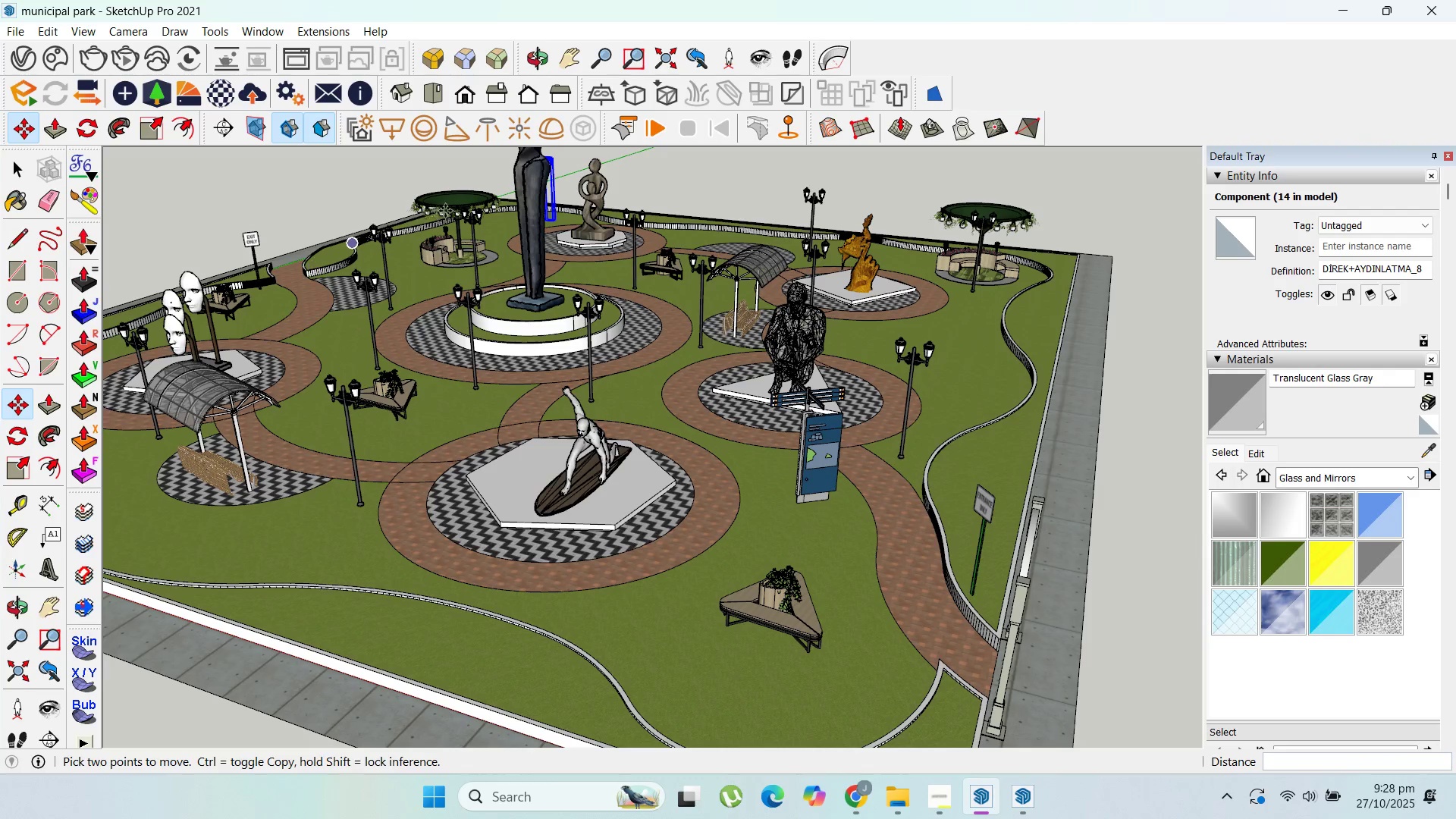 
key(Control+ControlLeft)
 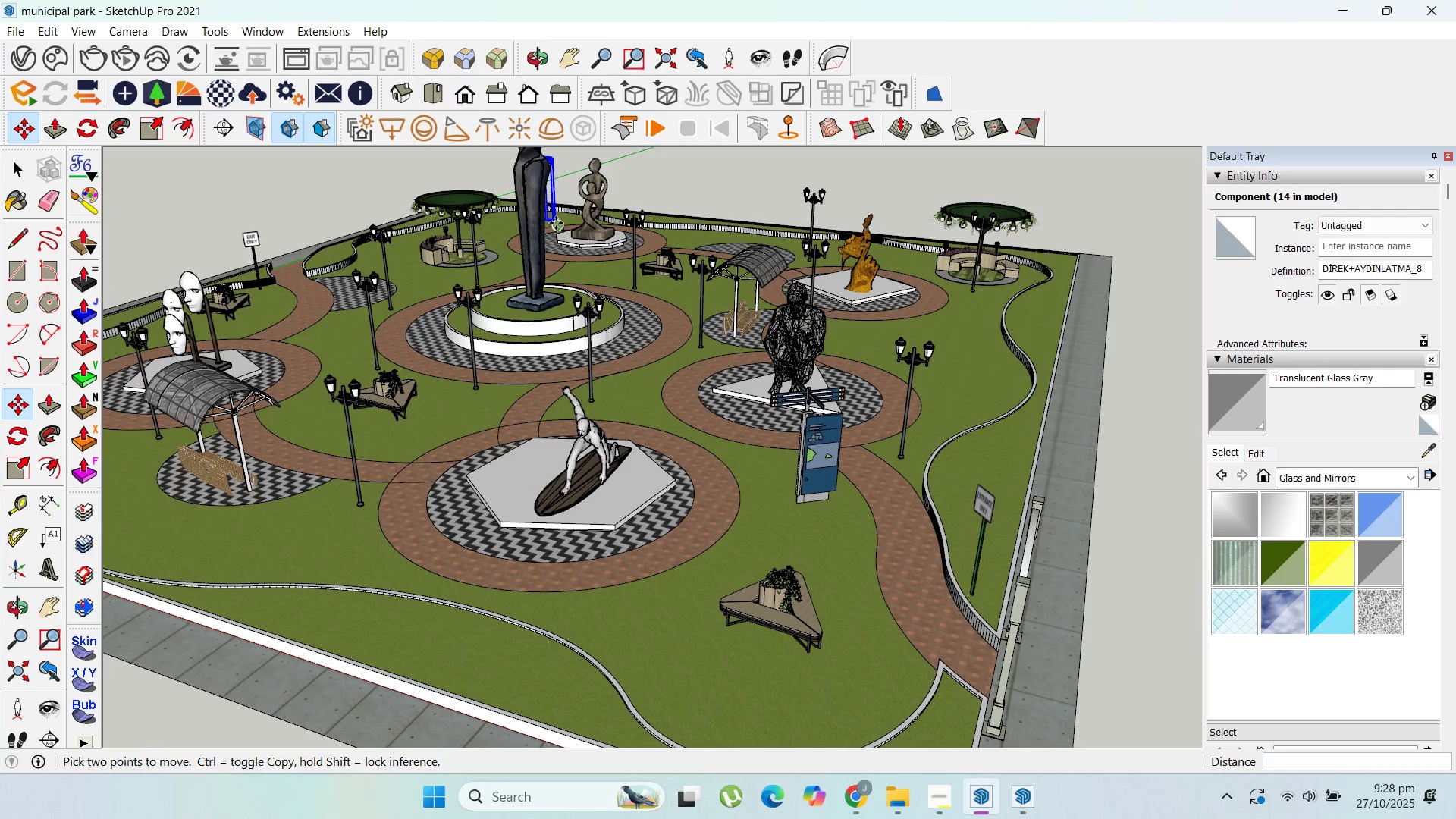 
left_click([556, 223])
 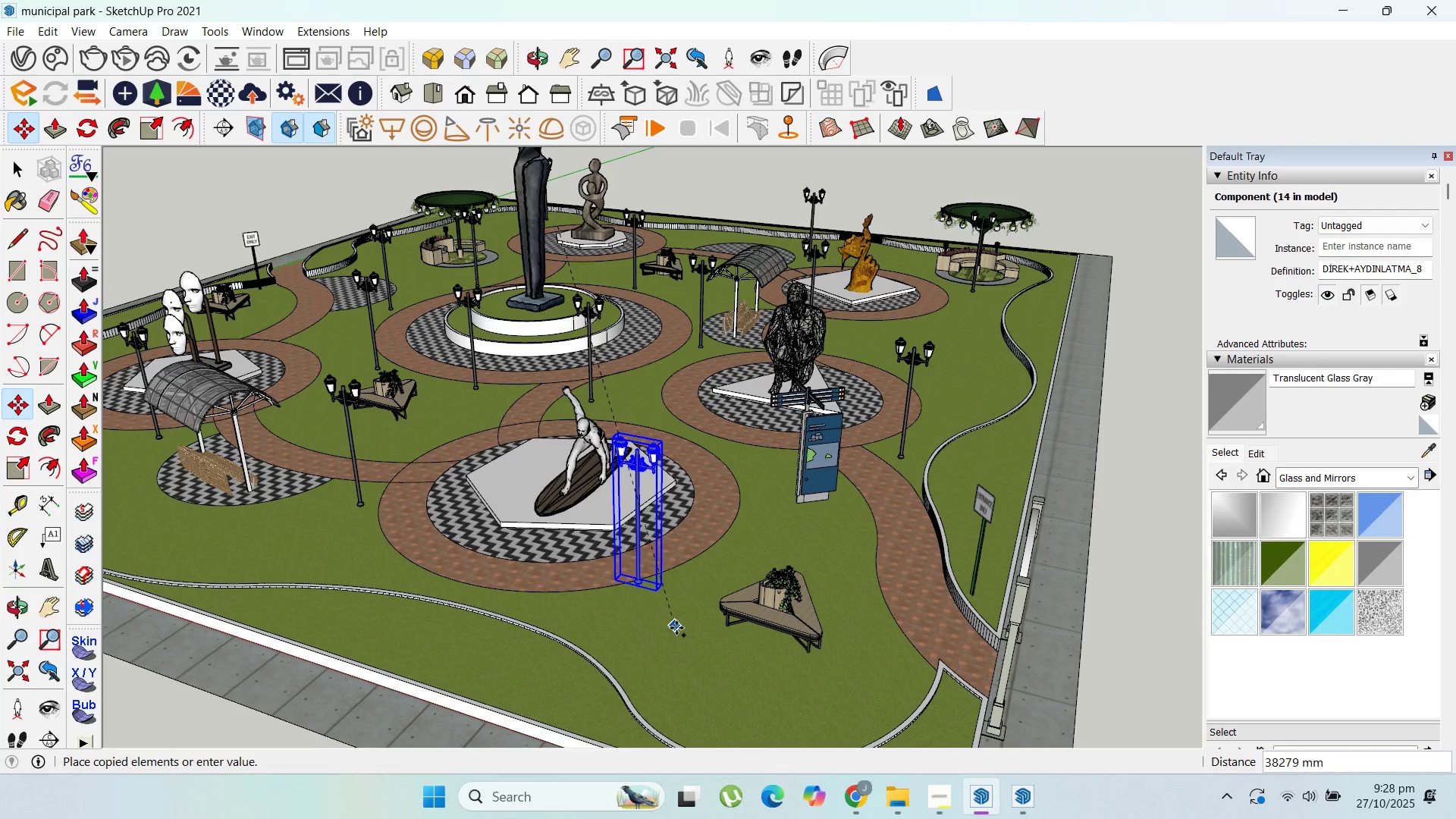 
left_click([677, 629])
 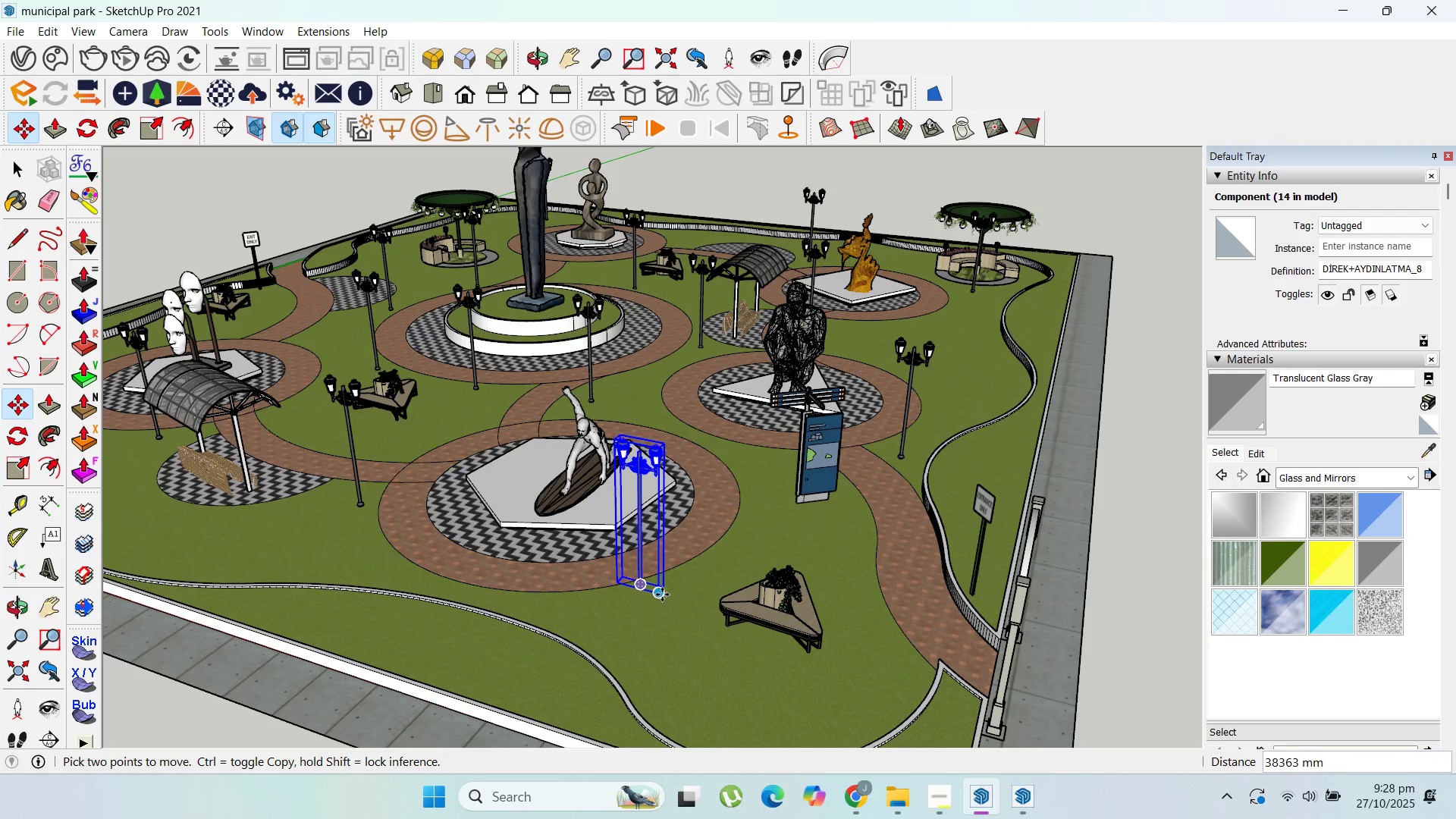 
key(Control+ControlLeft)
 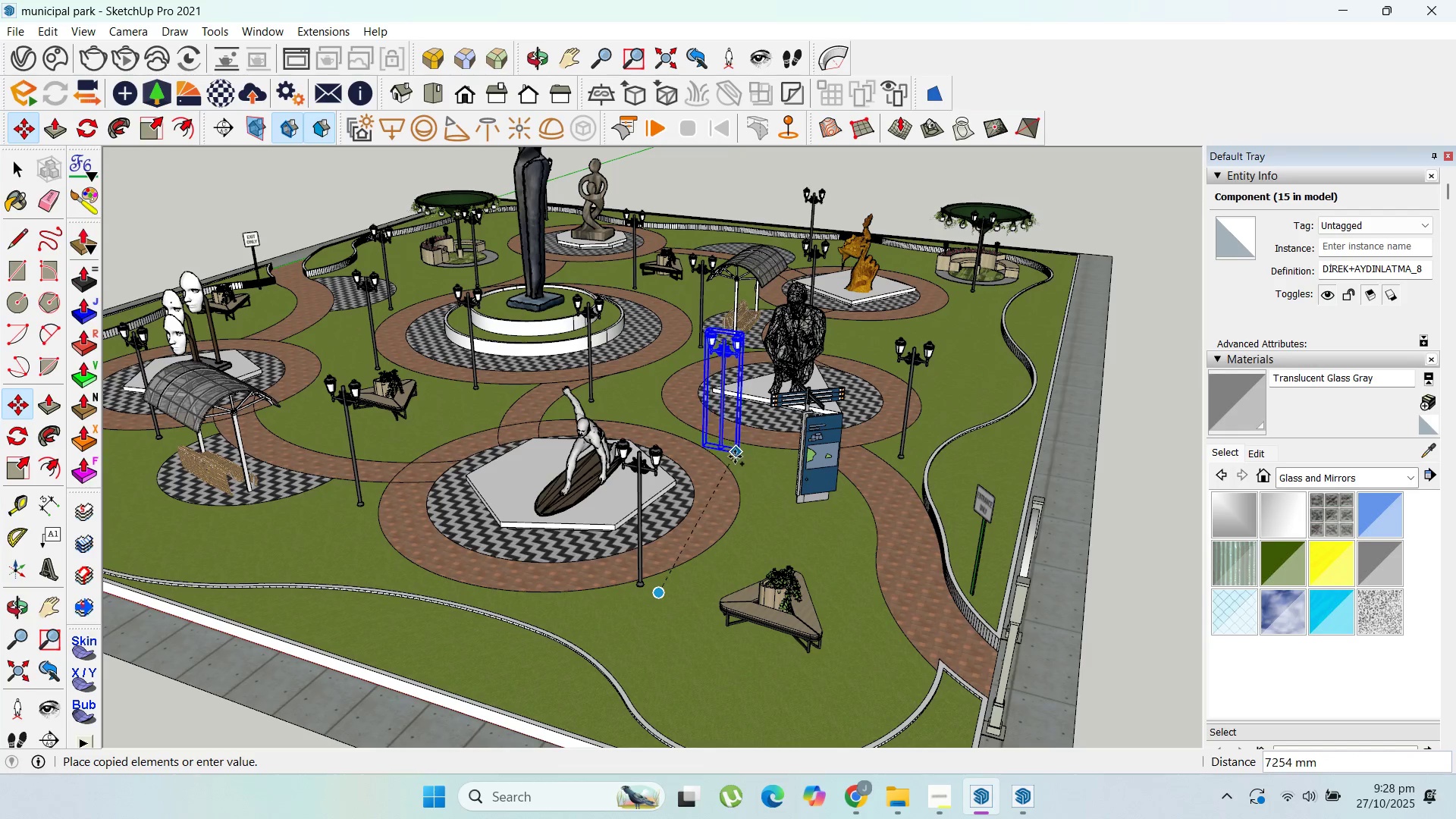 
left_click([733, 457])
 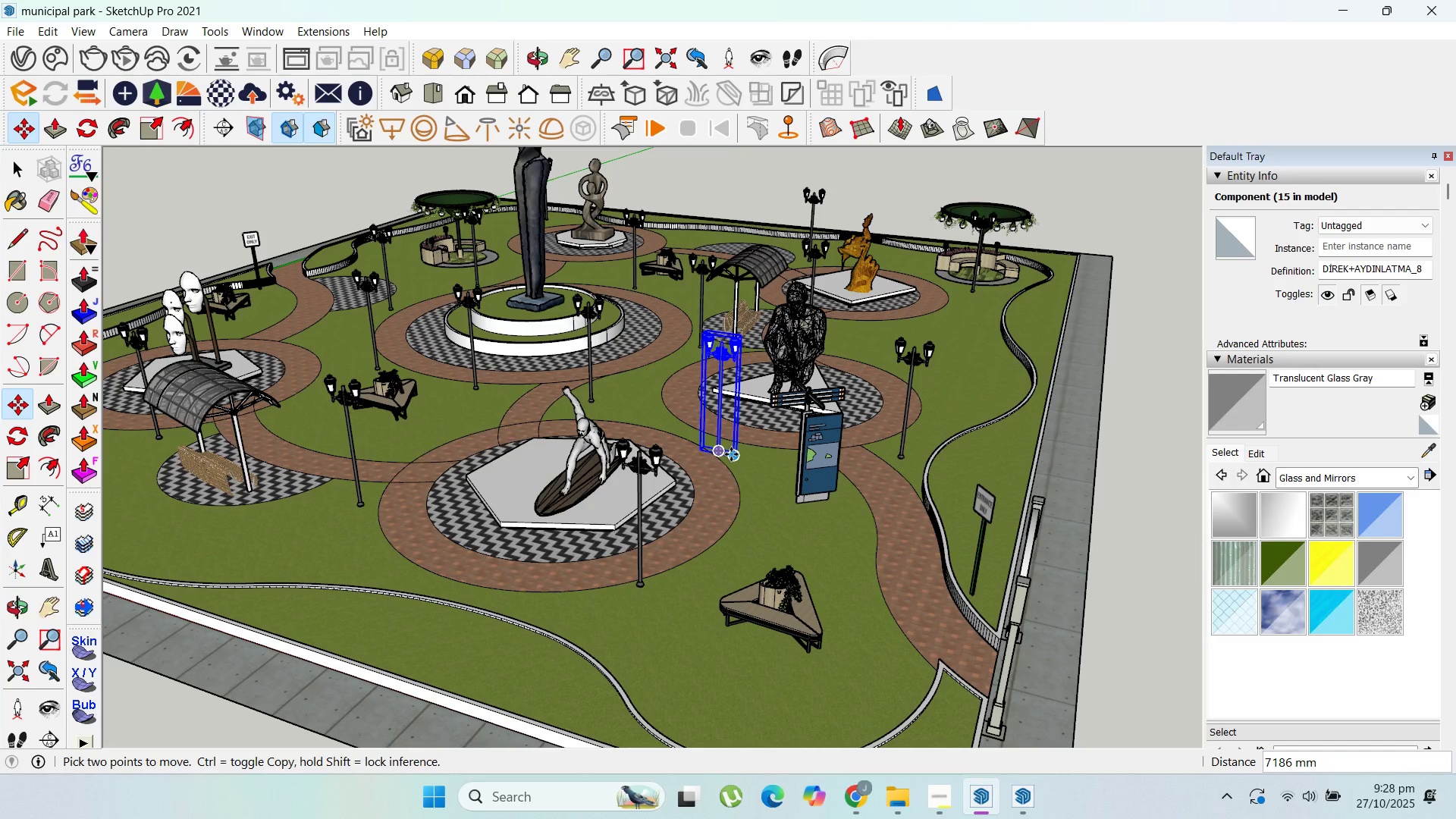 
key(Control+ControlLeft)
 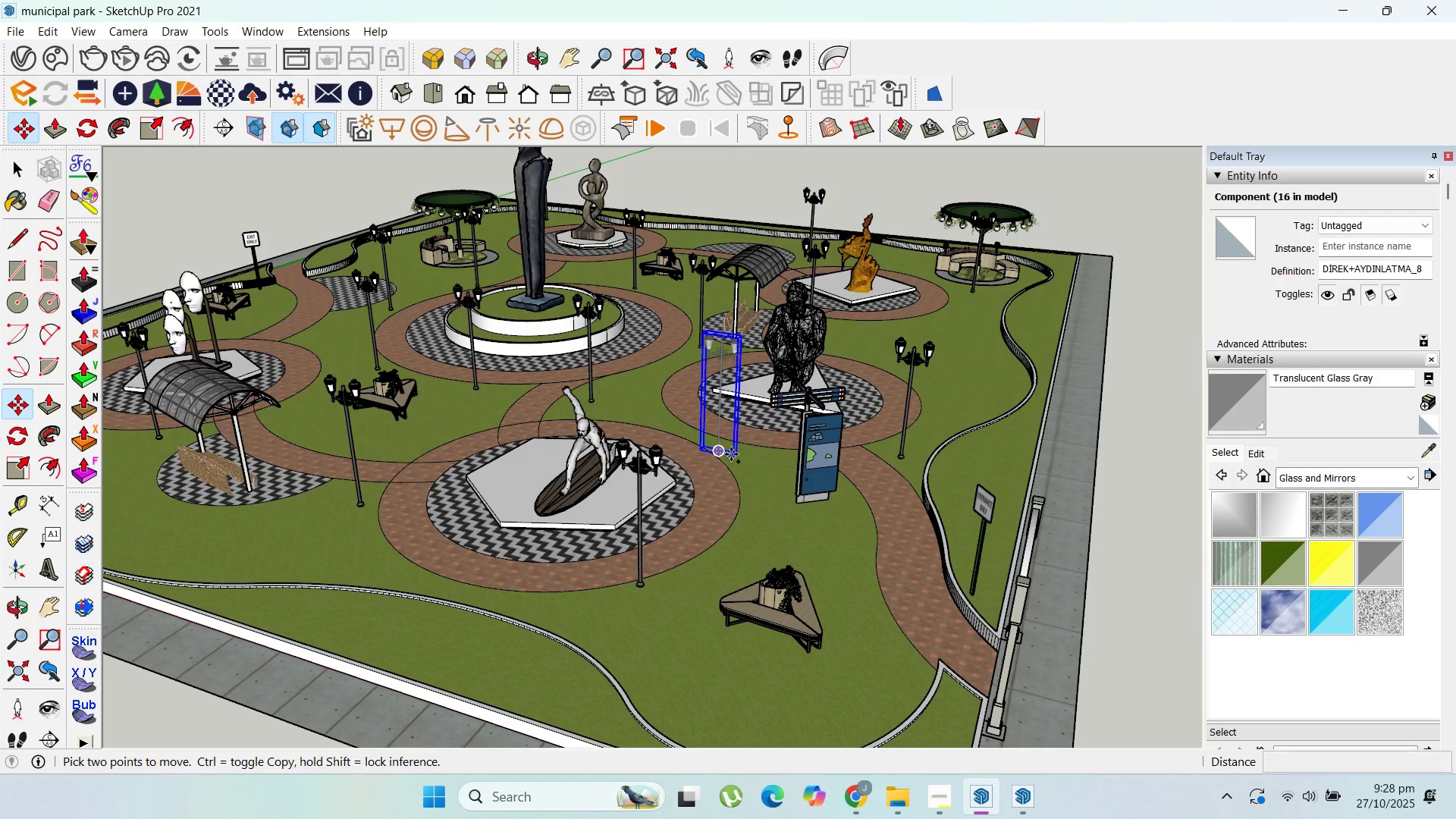 
left_click([731, 454])
 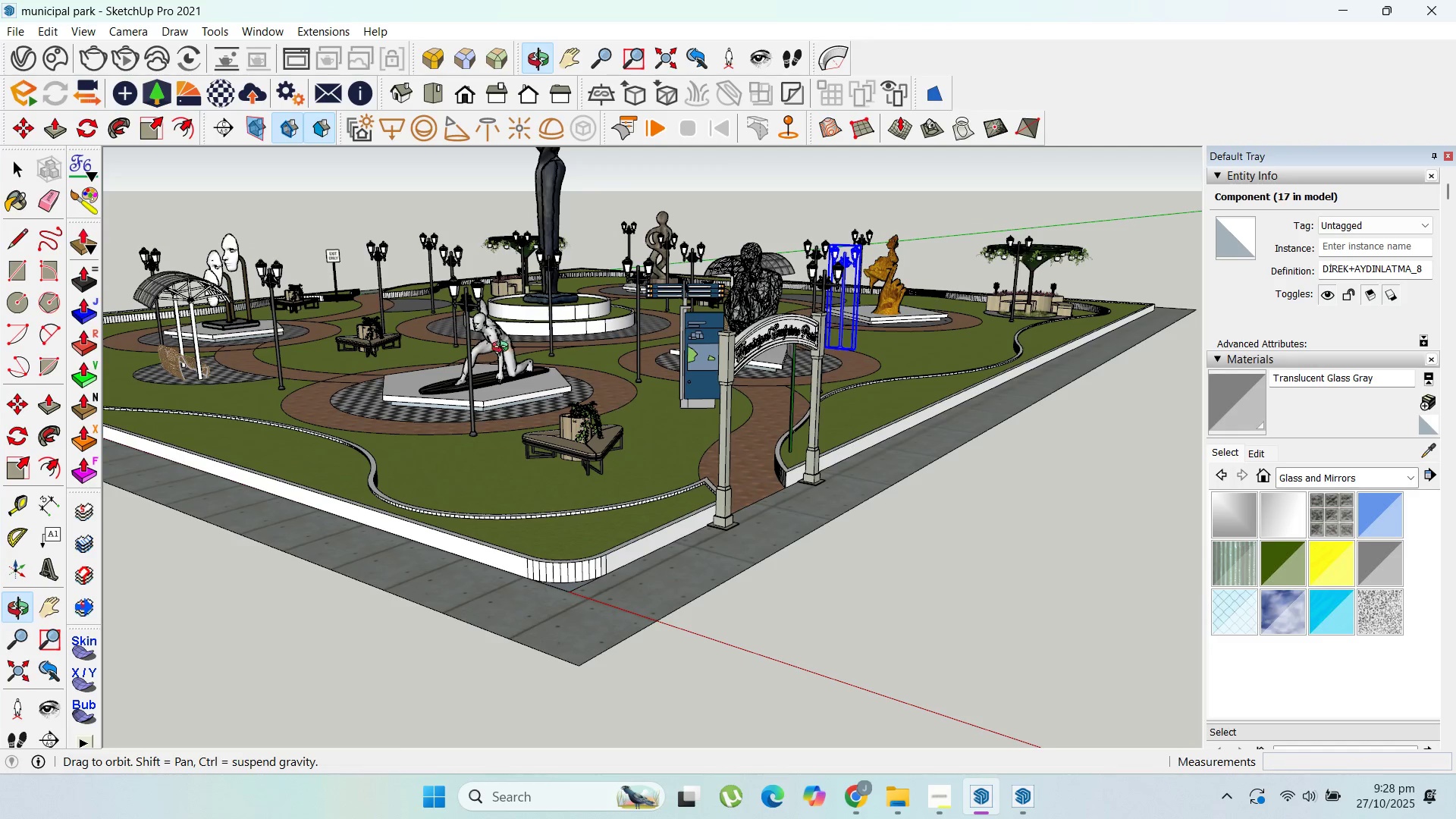 
wait(6.26)
 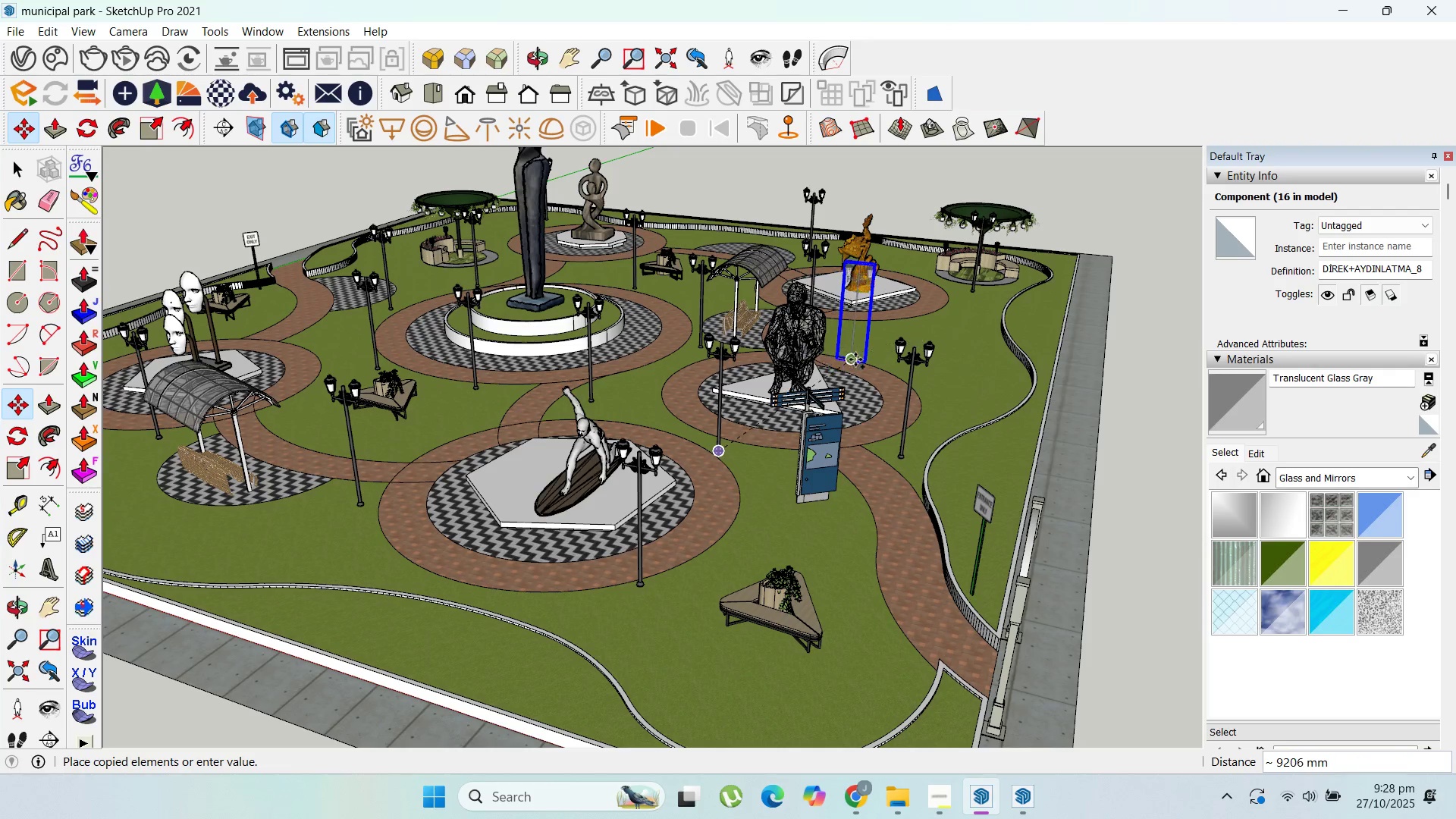 
scroll: coordinate [597, 168], scroll_direction: up, amount: 15.0
 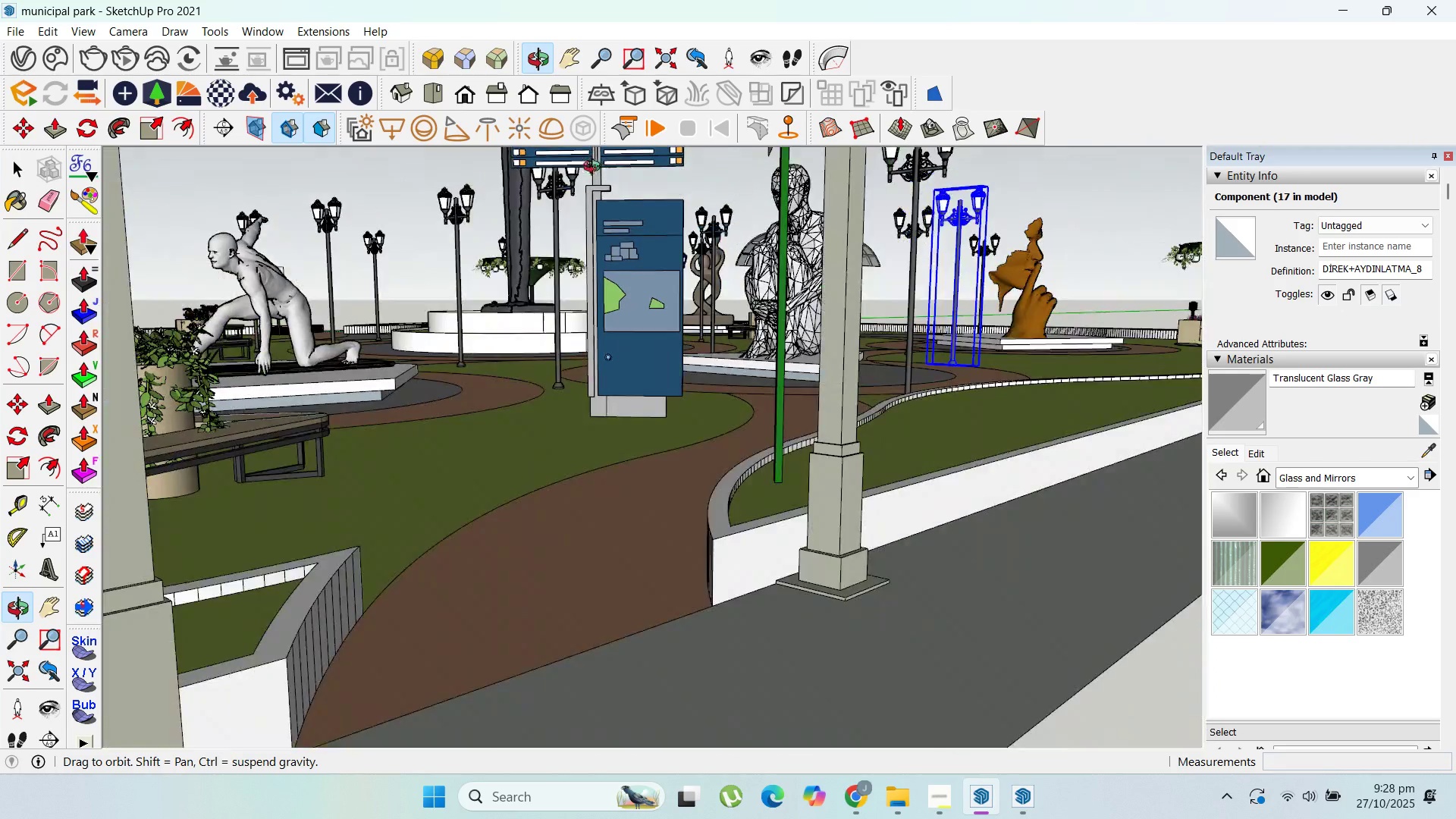 
wait(5.35)
 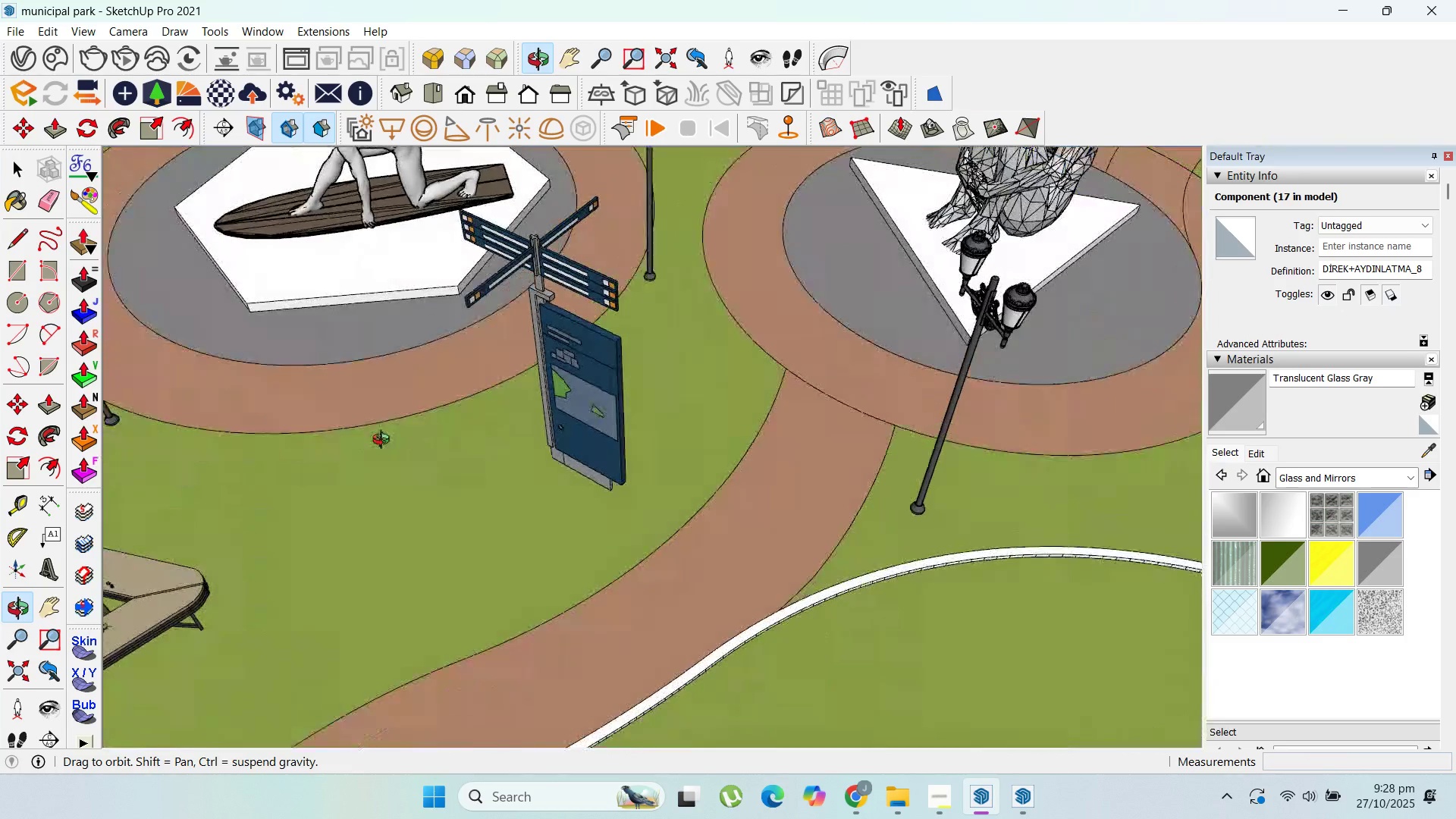 
scroll: coordinate [815, 488], scroll_direction: down, amount: 11.0
 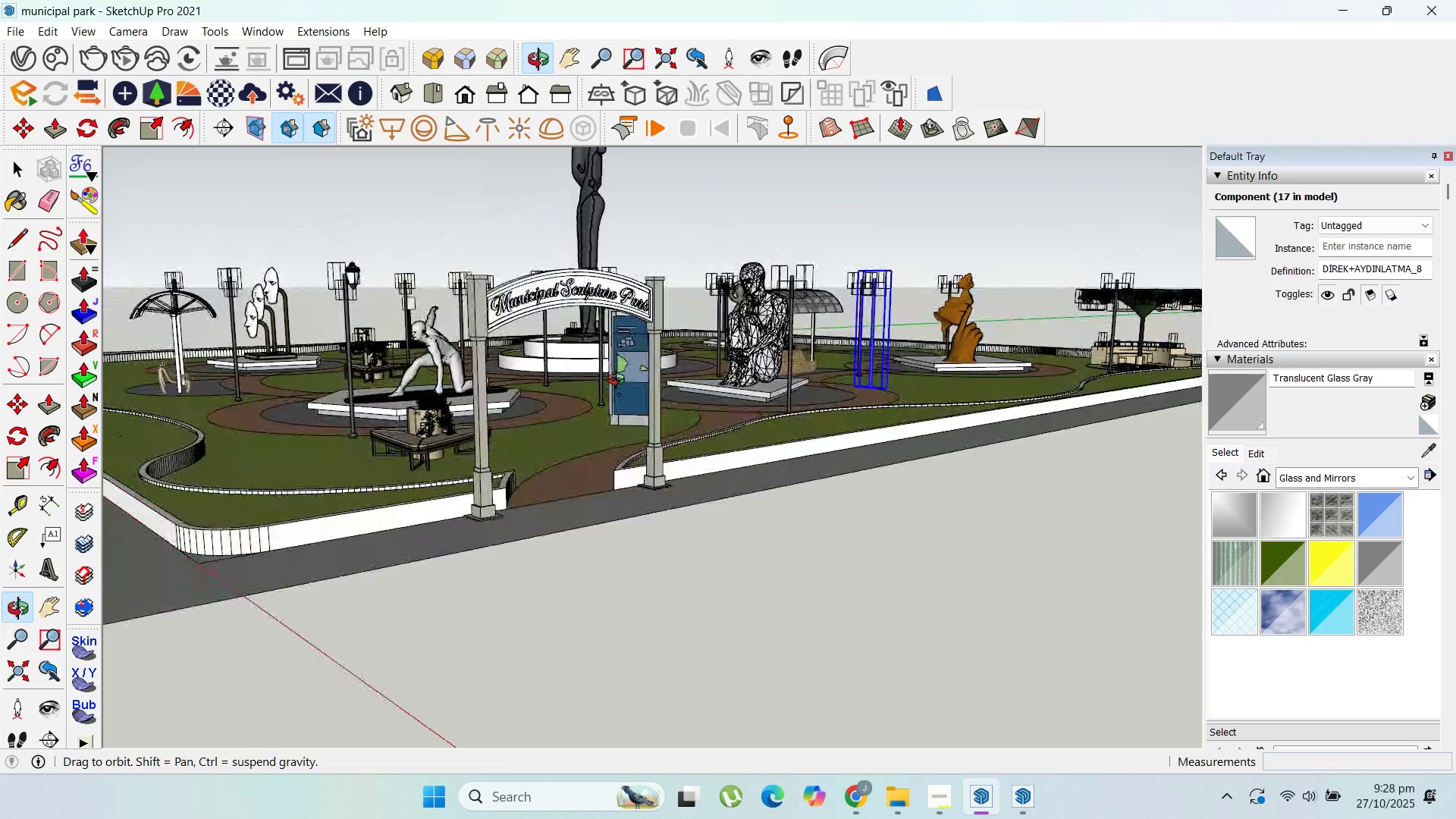 
scroll: coordinate [620, 468], scroll_direction: up, amount: 5.0
 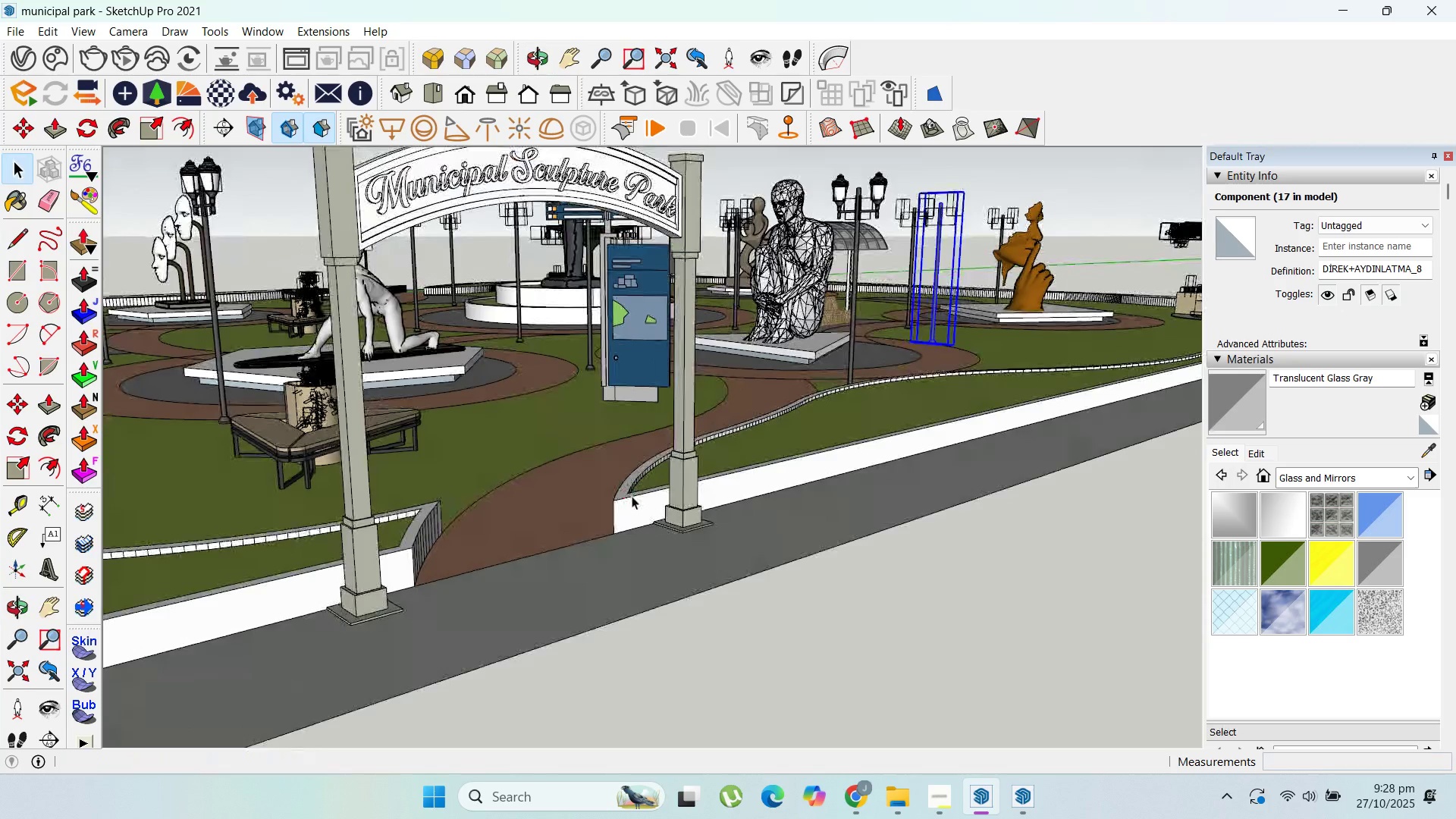 
scroll: coordinate [678, 516], scroll_direction: down, amount: 5.0
 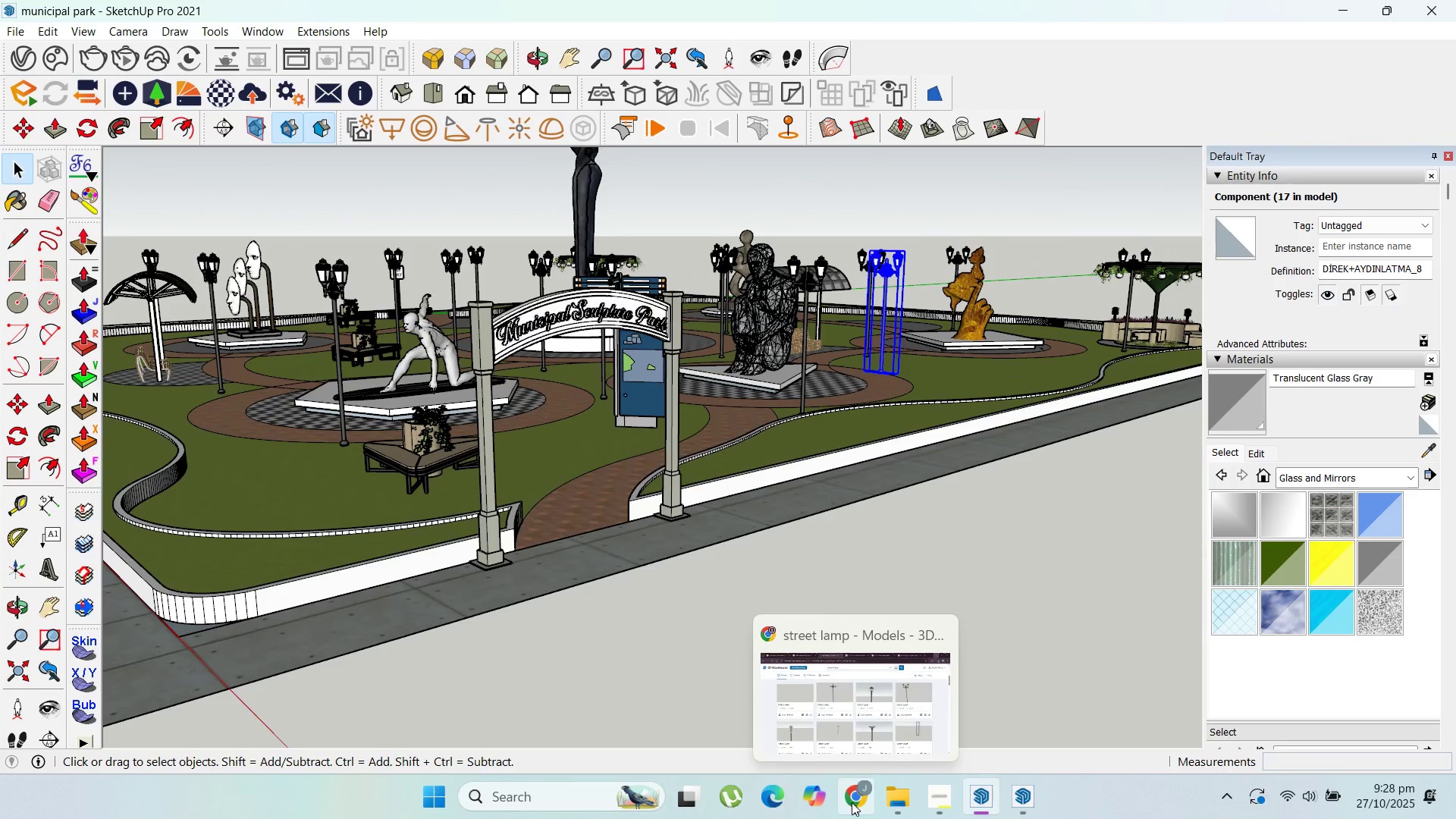 
left_click([883, 711])
 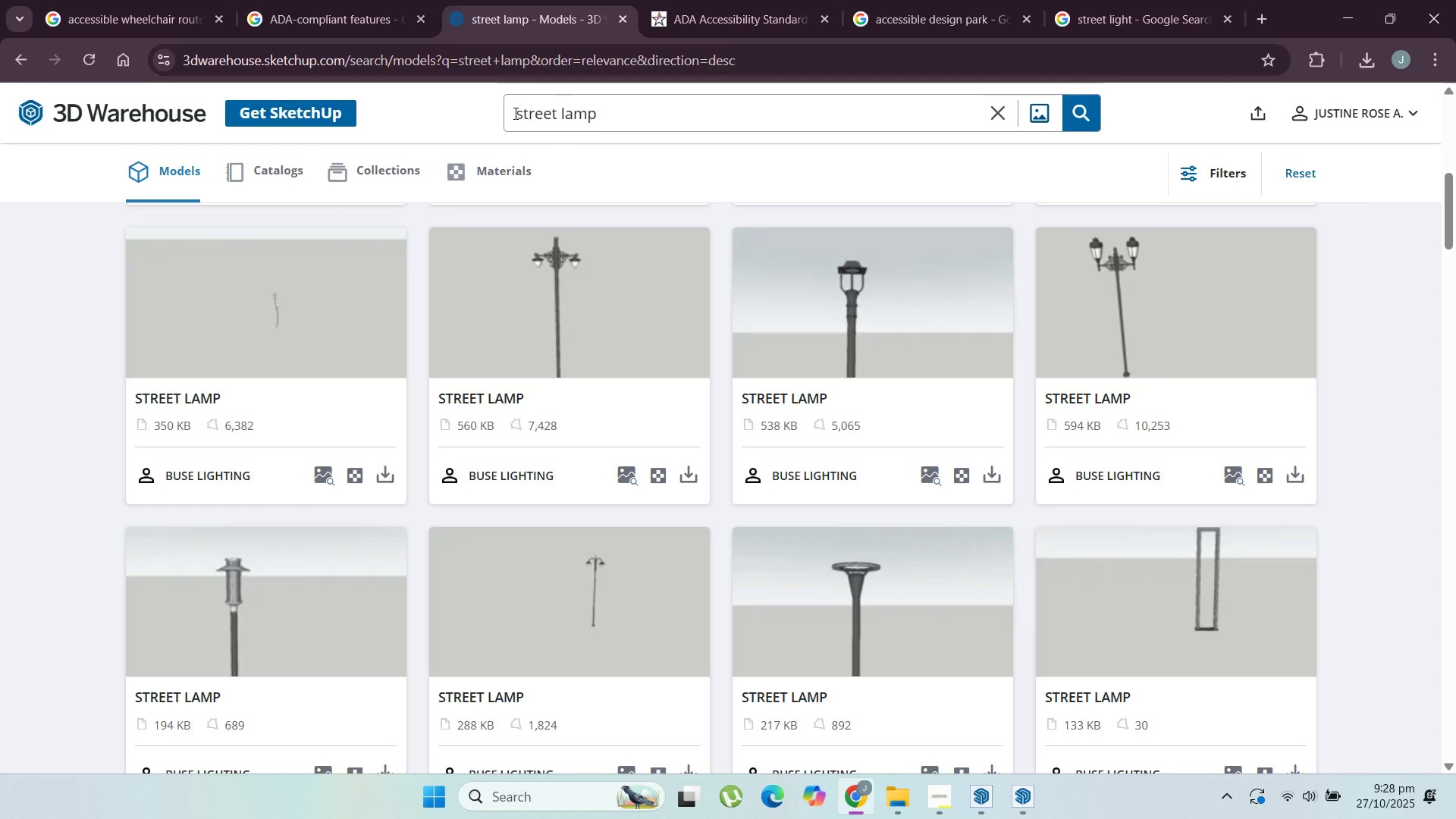 
double_click([520, 113])
 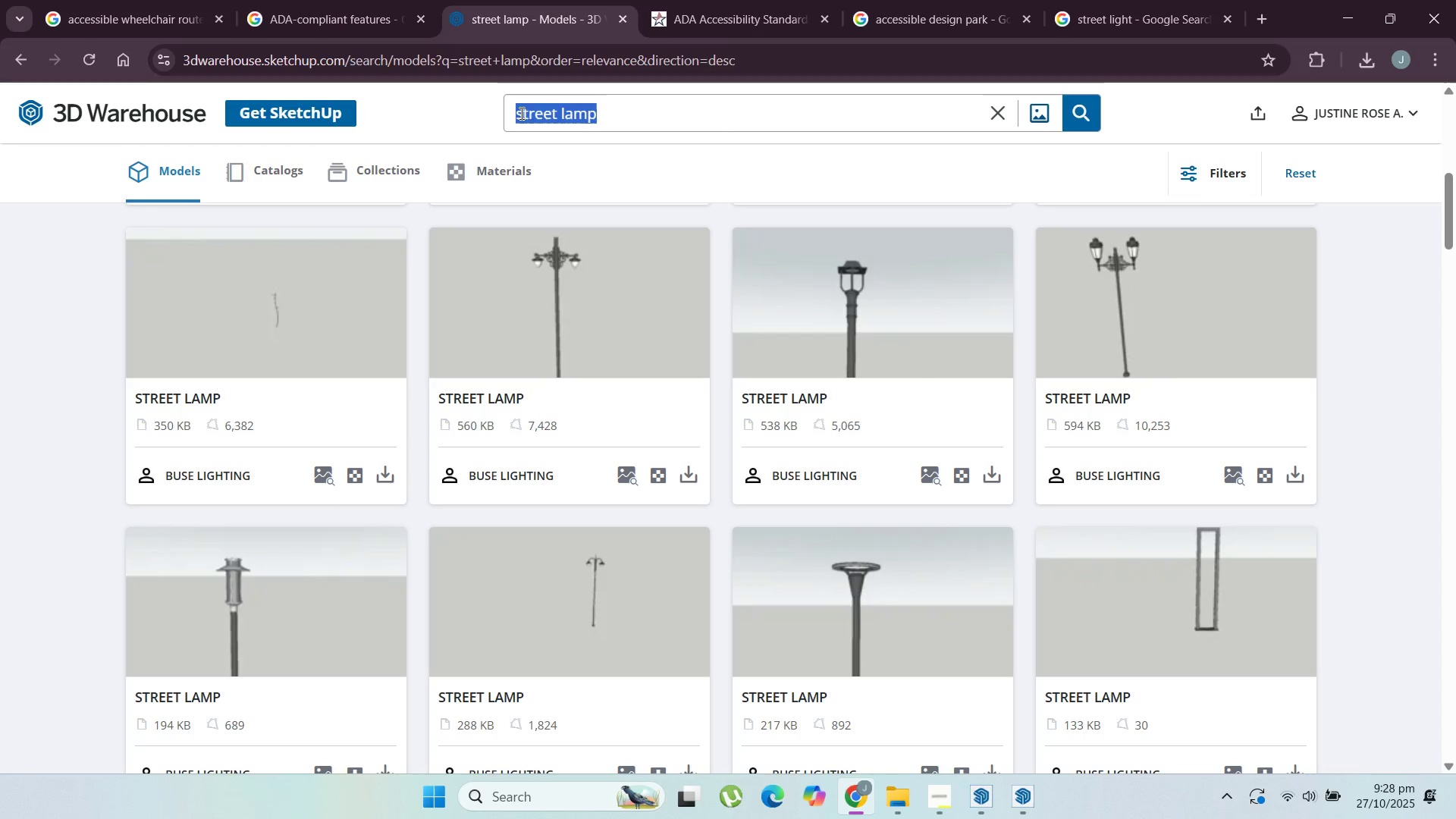 
triple_click([520, 113])
 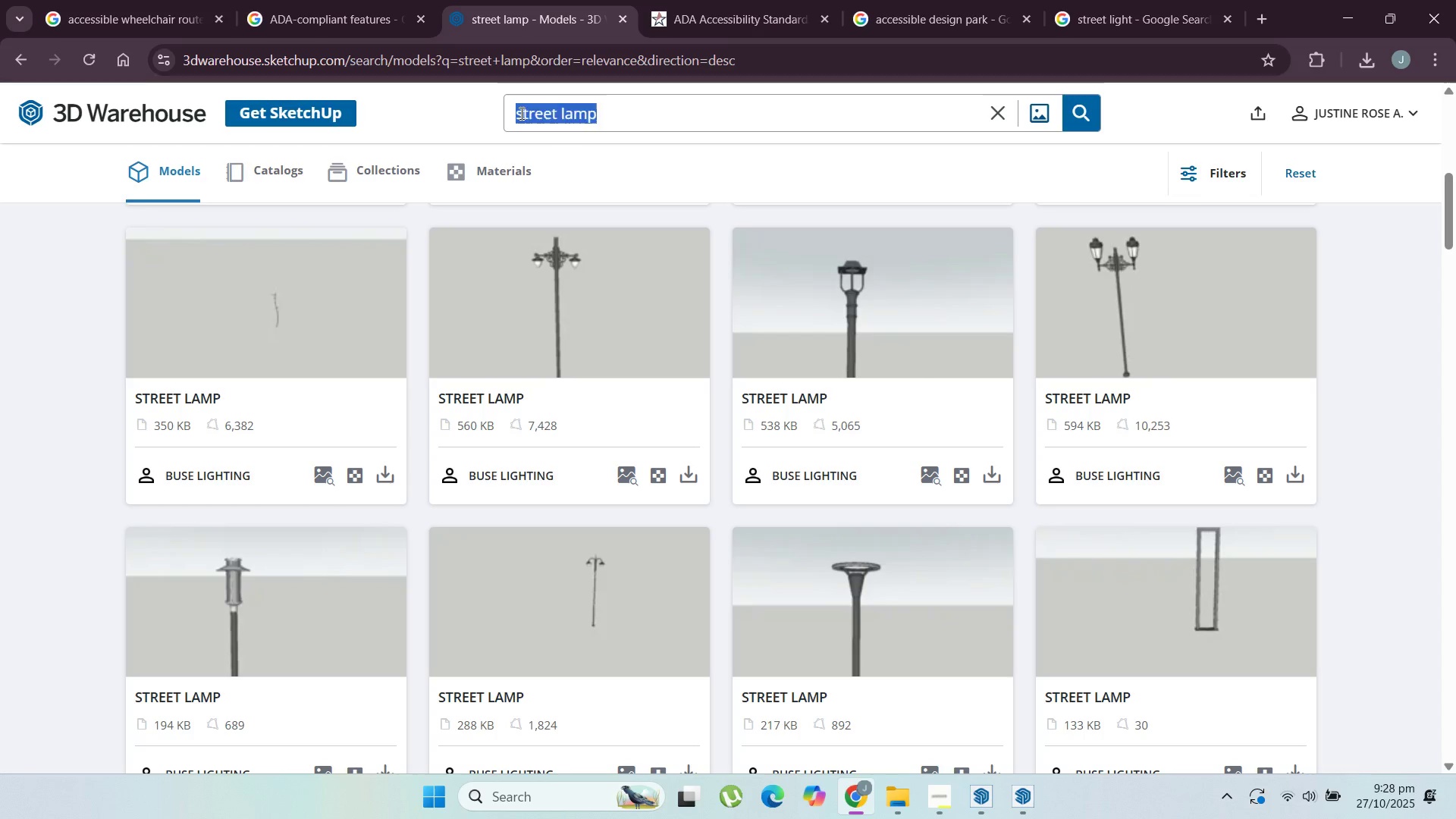 
type(fence)
 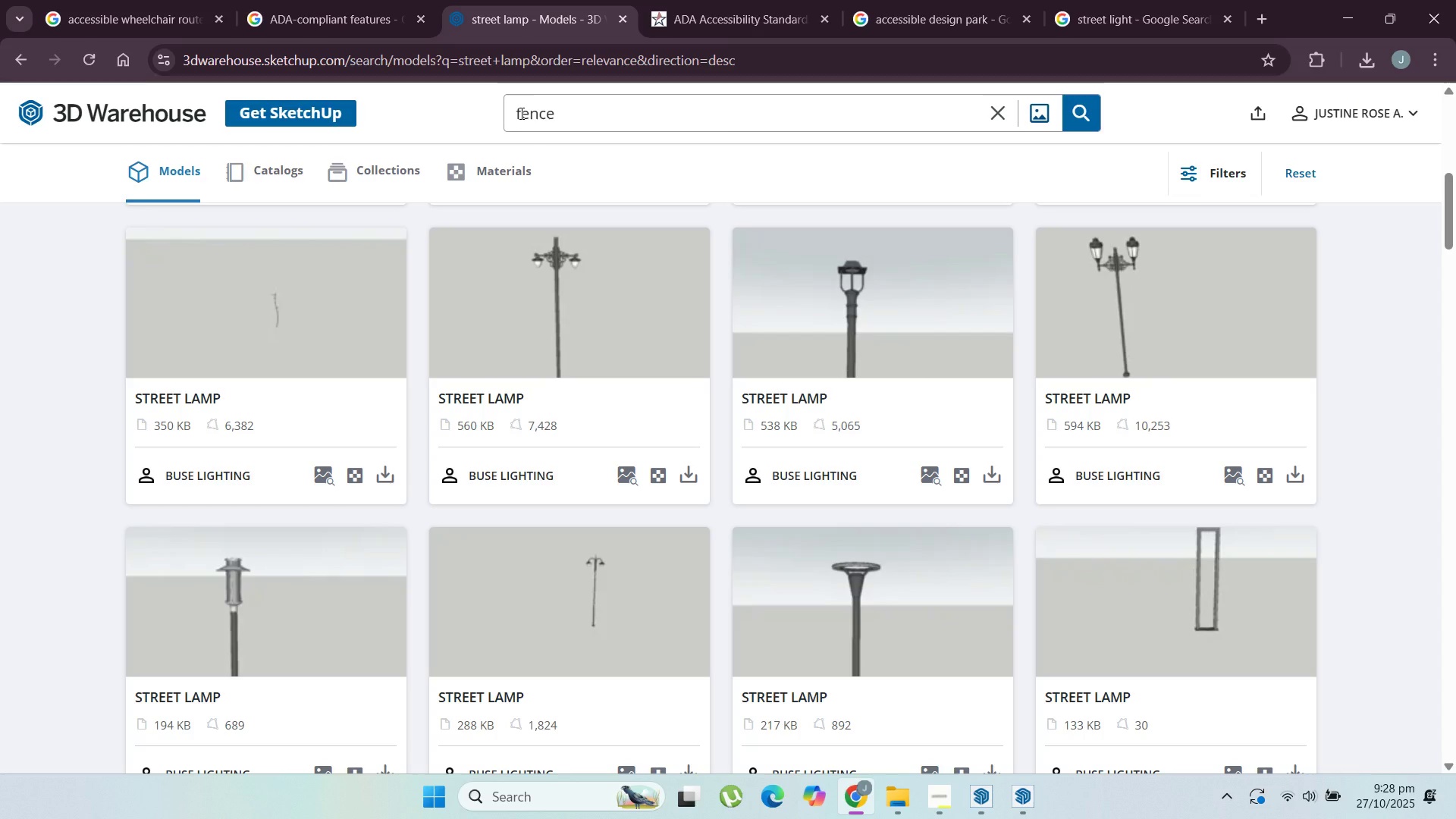 
key(Enter)
 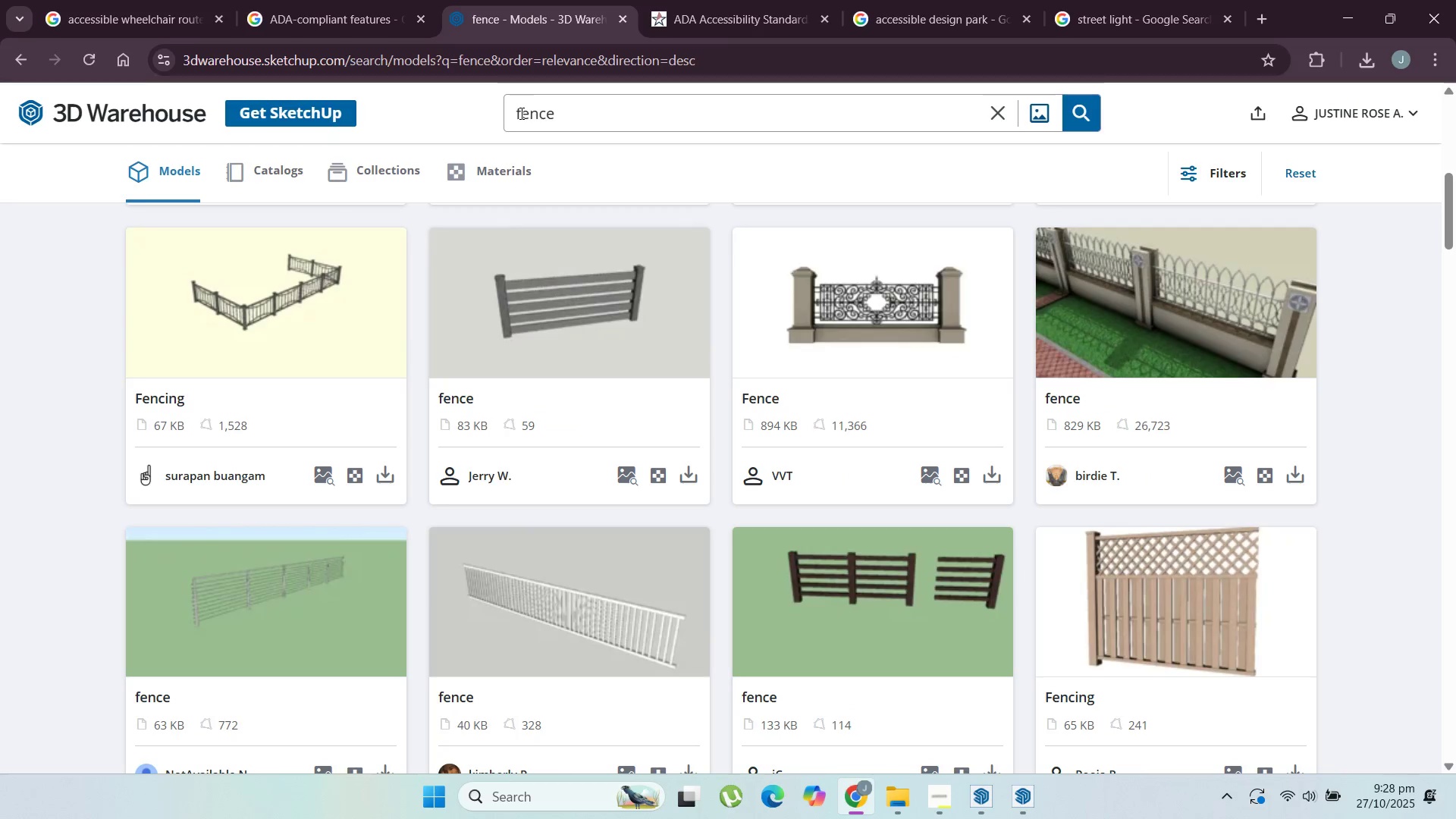 
wait(5.9)
 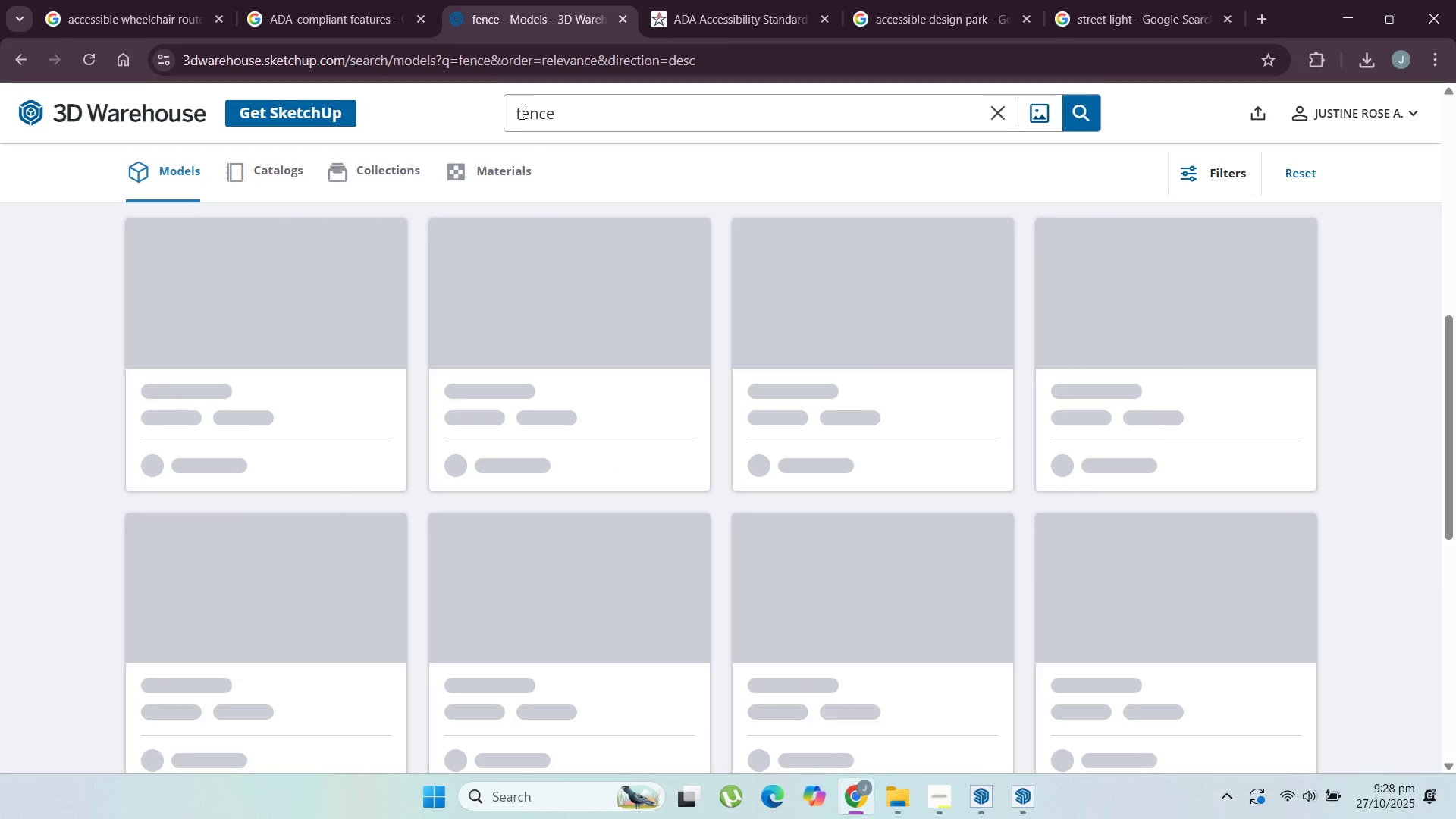 
scroll: coordinate [776, 539], scroll_direction: down, amount: 10.0
 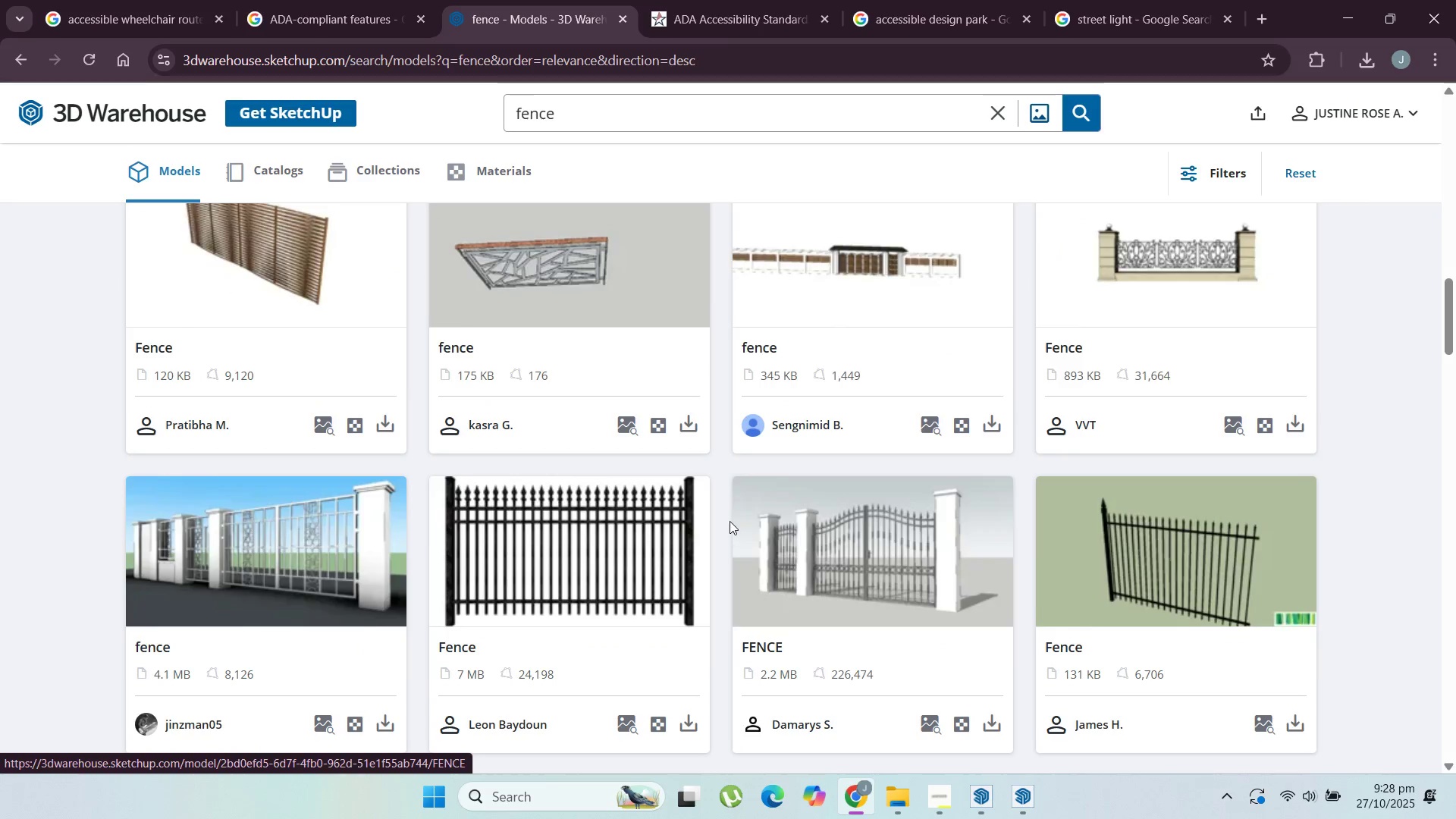 
scroll: coordinate [732, 519], scroll_direction: up, amount: 1.0
 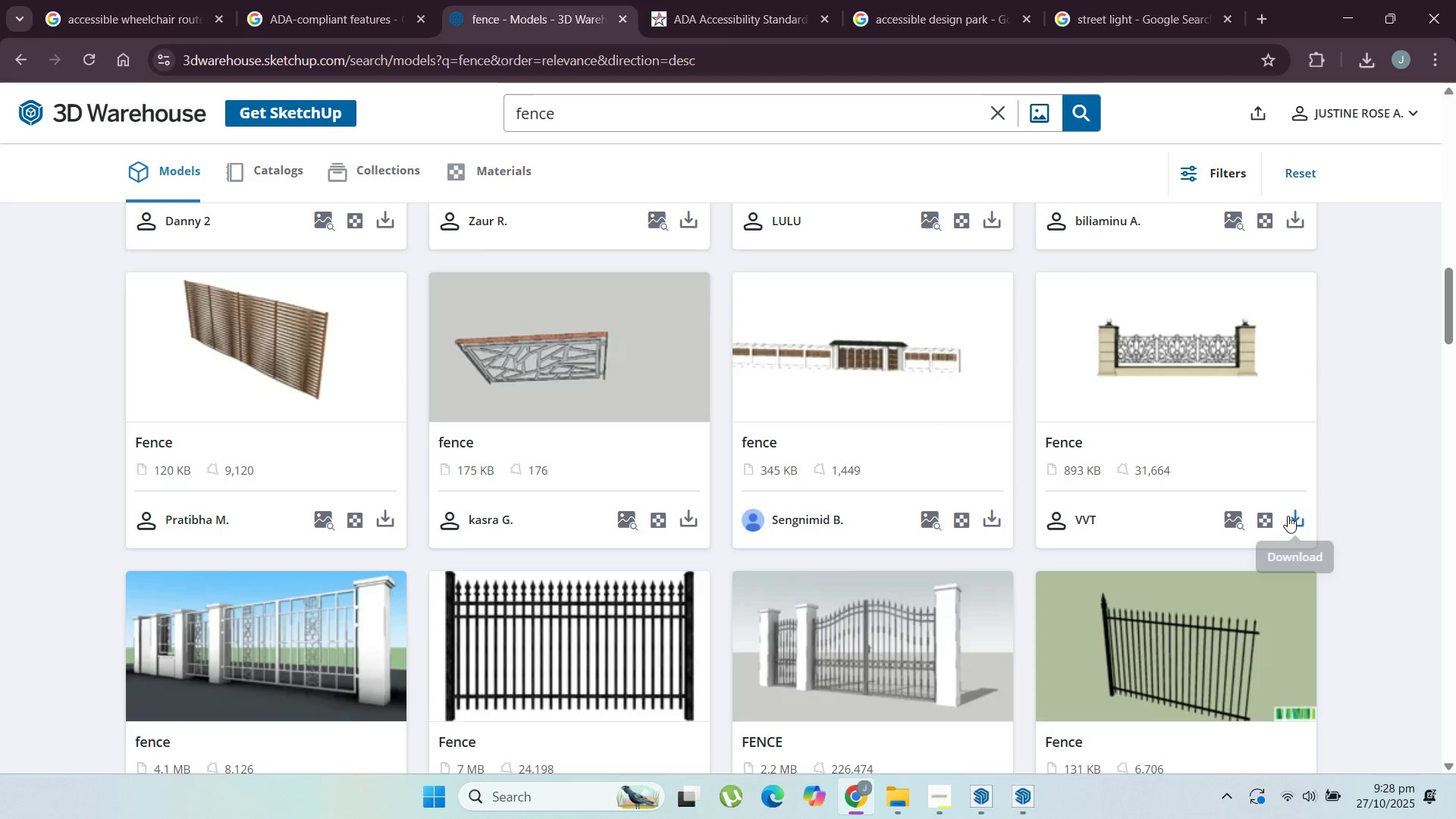 
left_click([1295, 511])
 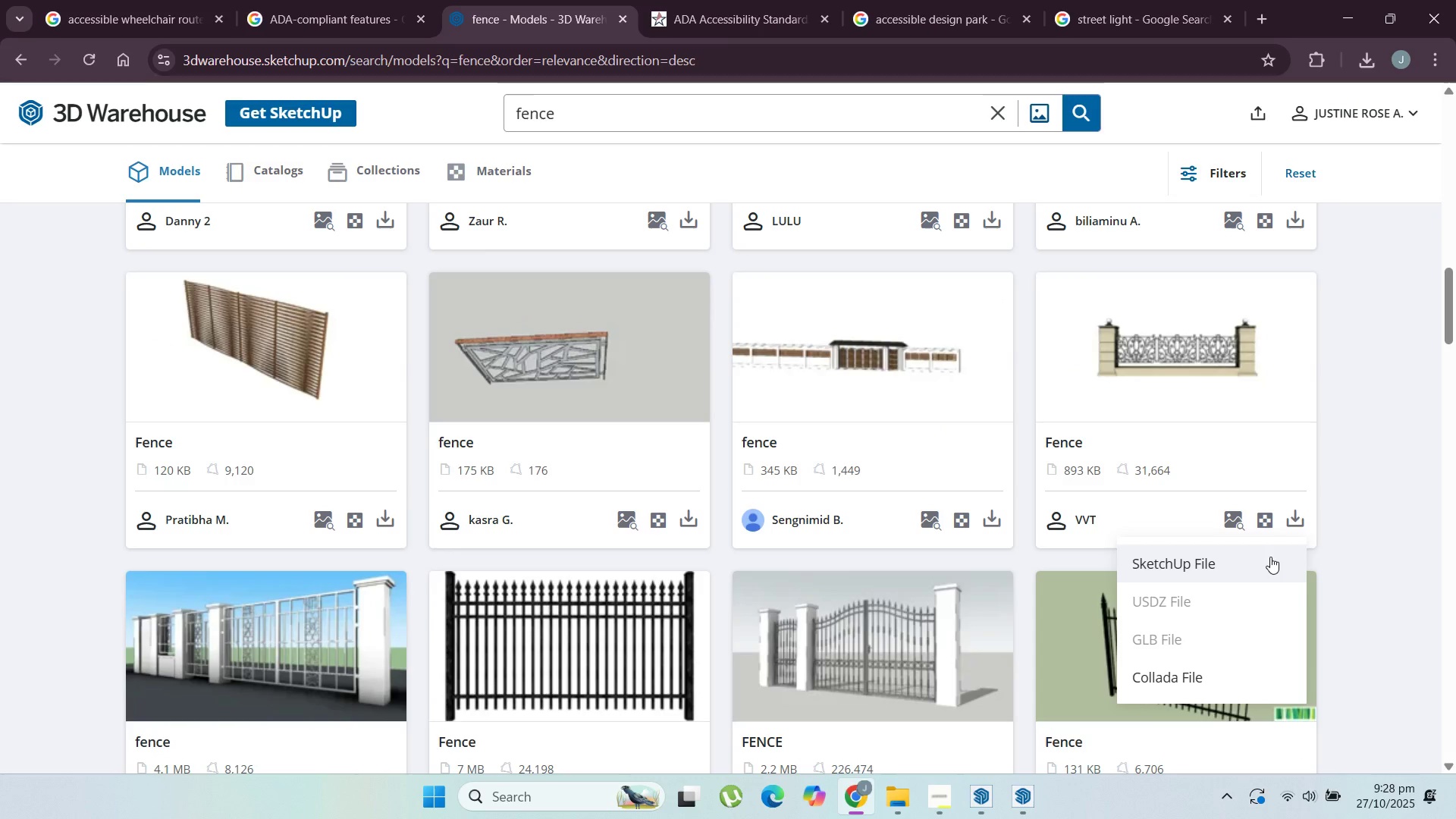 
left_click([1270, 557])
 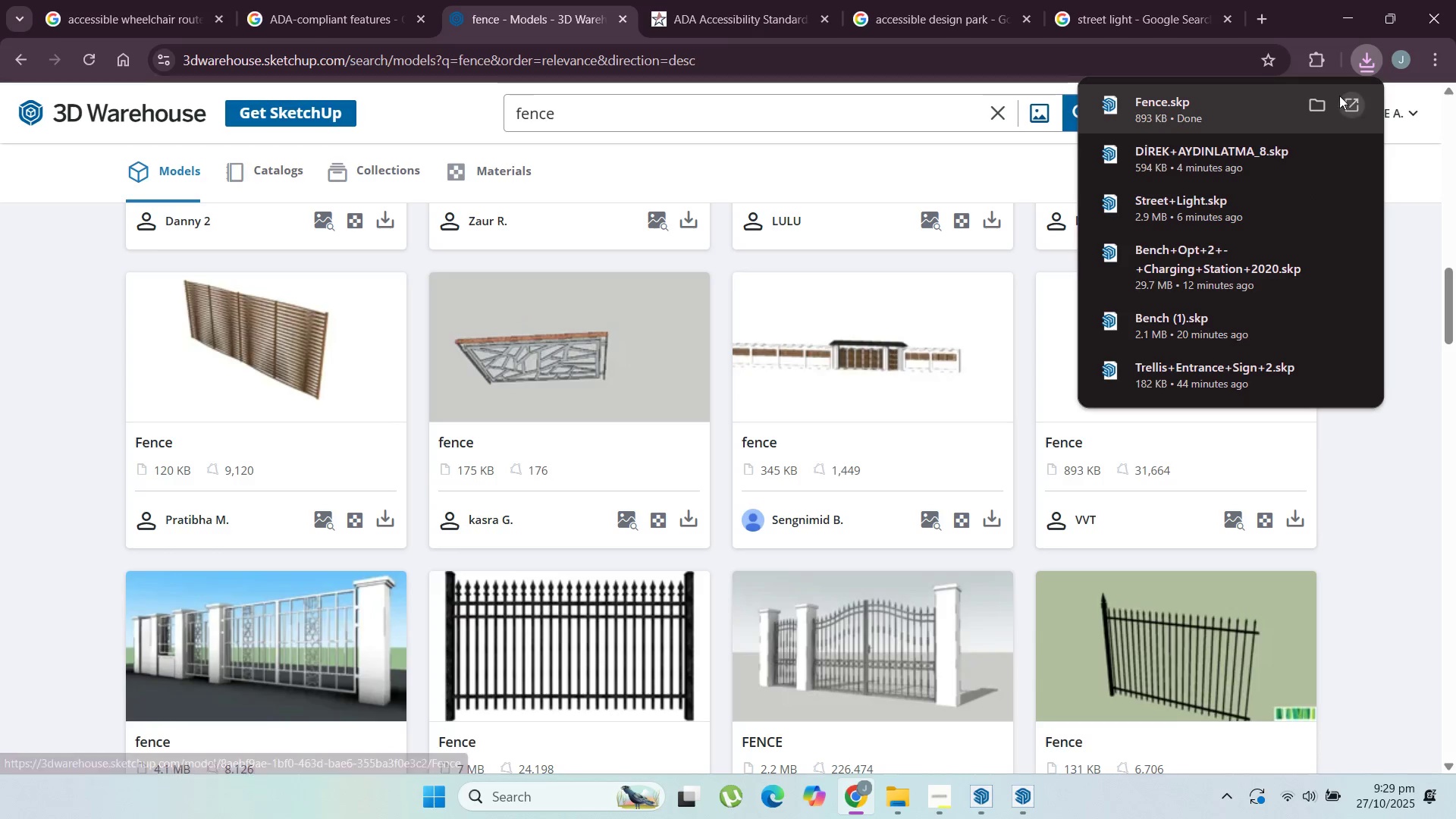 
left_click([1316, 104])
 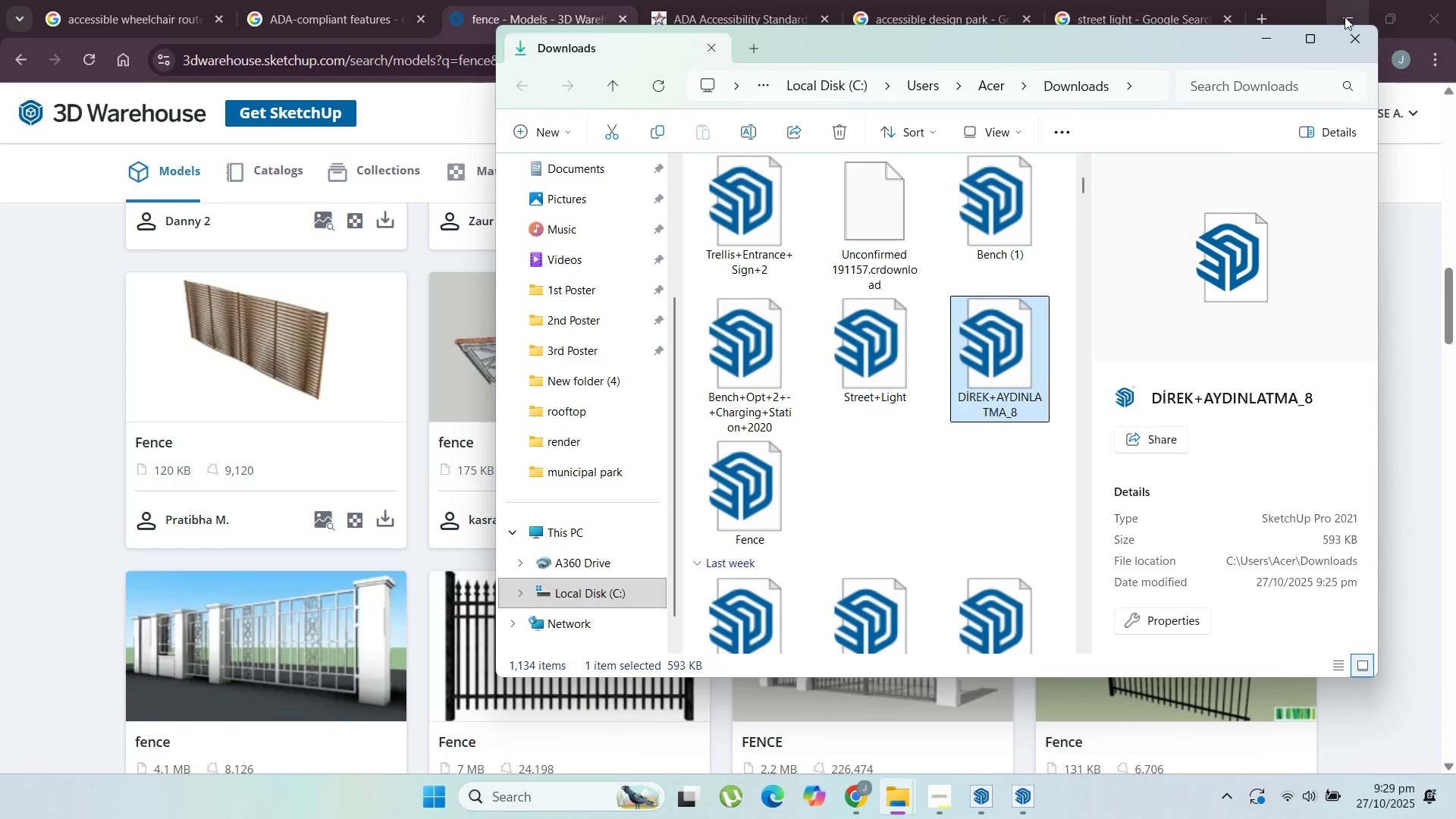 
left_click([1348, 12])
 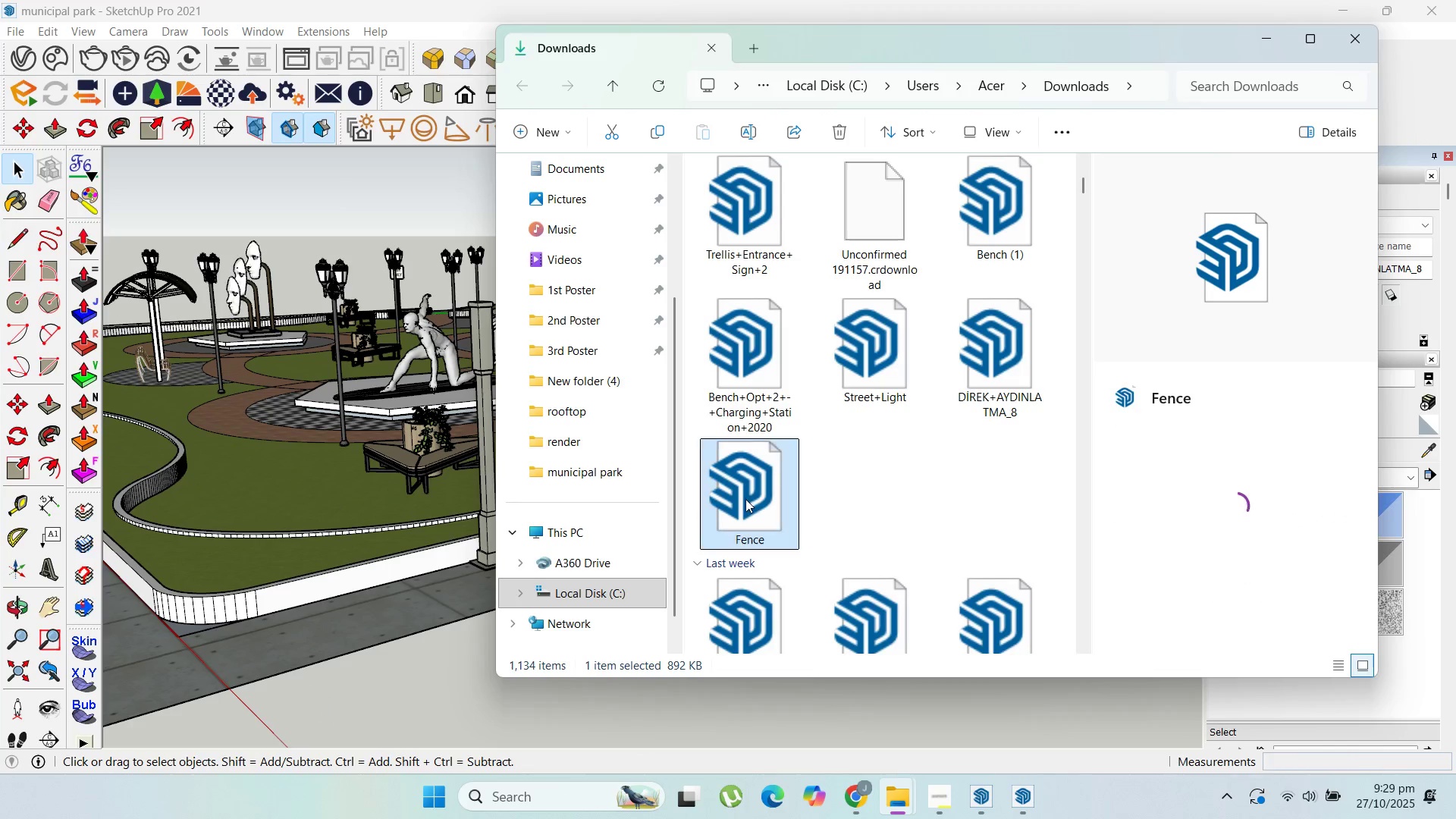 
left_click_drag(start_coordinate=[741, 505], to_coordinate=[380, 603])
 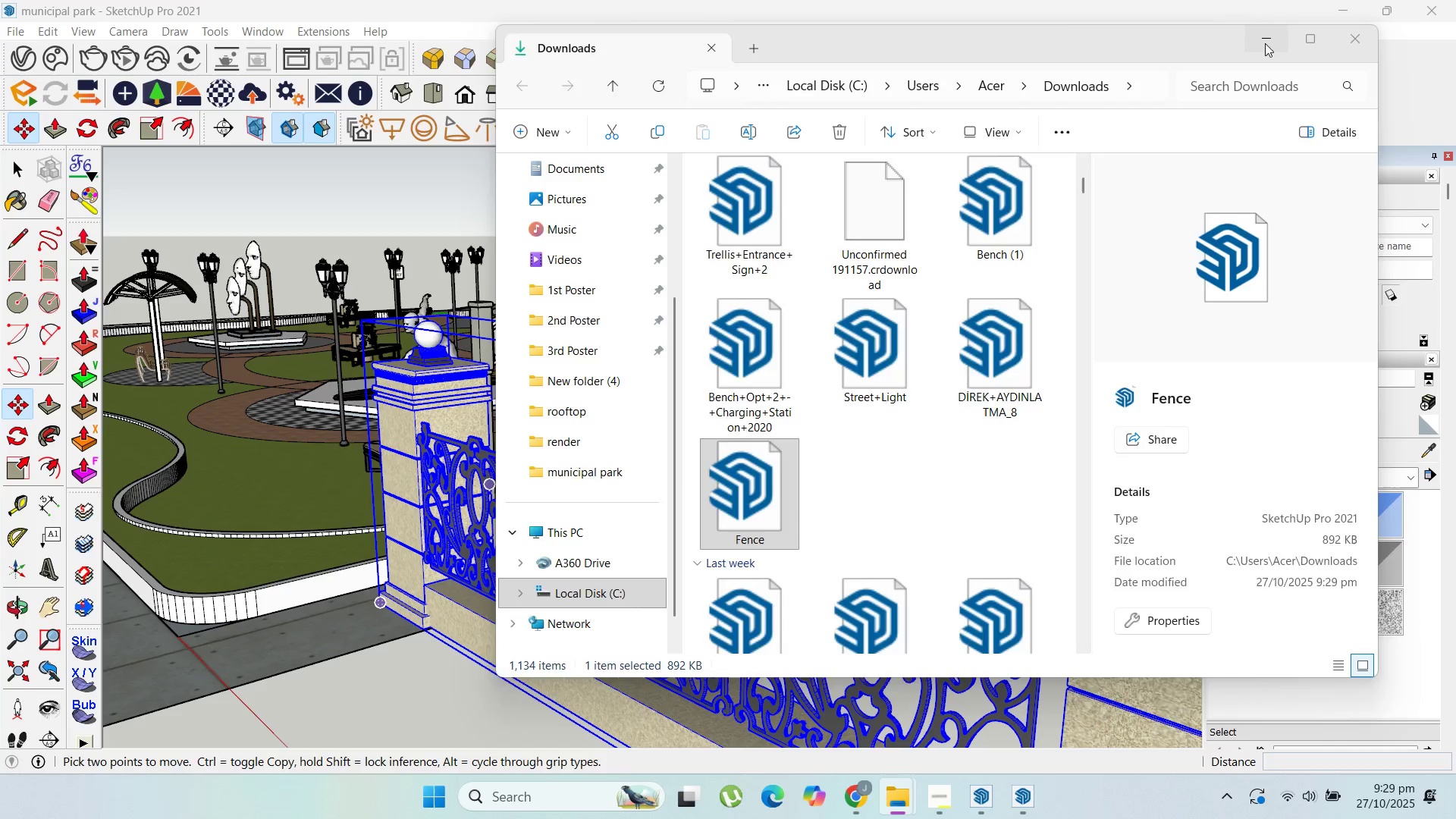 
scroll: coordinate [702, 408], scroll_direction: down, amount: 4.0
 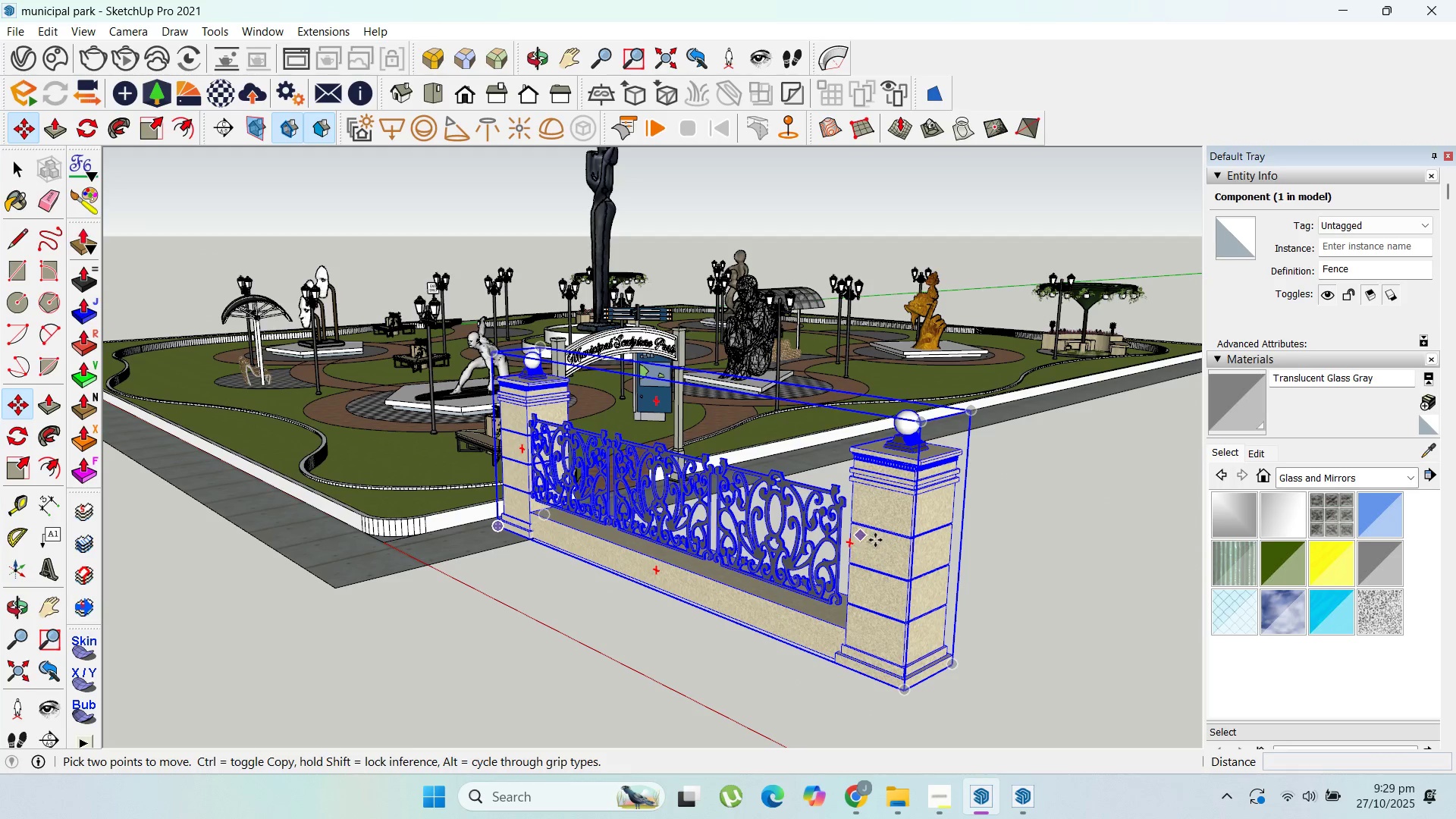 
key(Delete)
 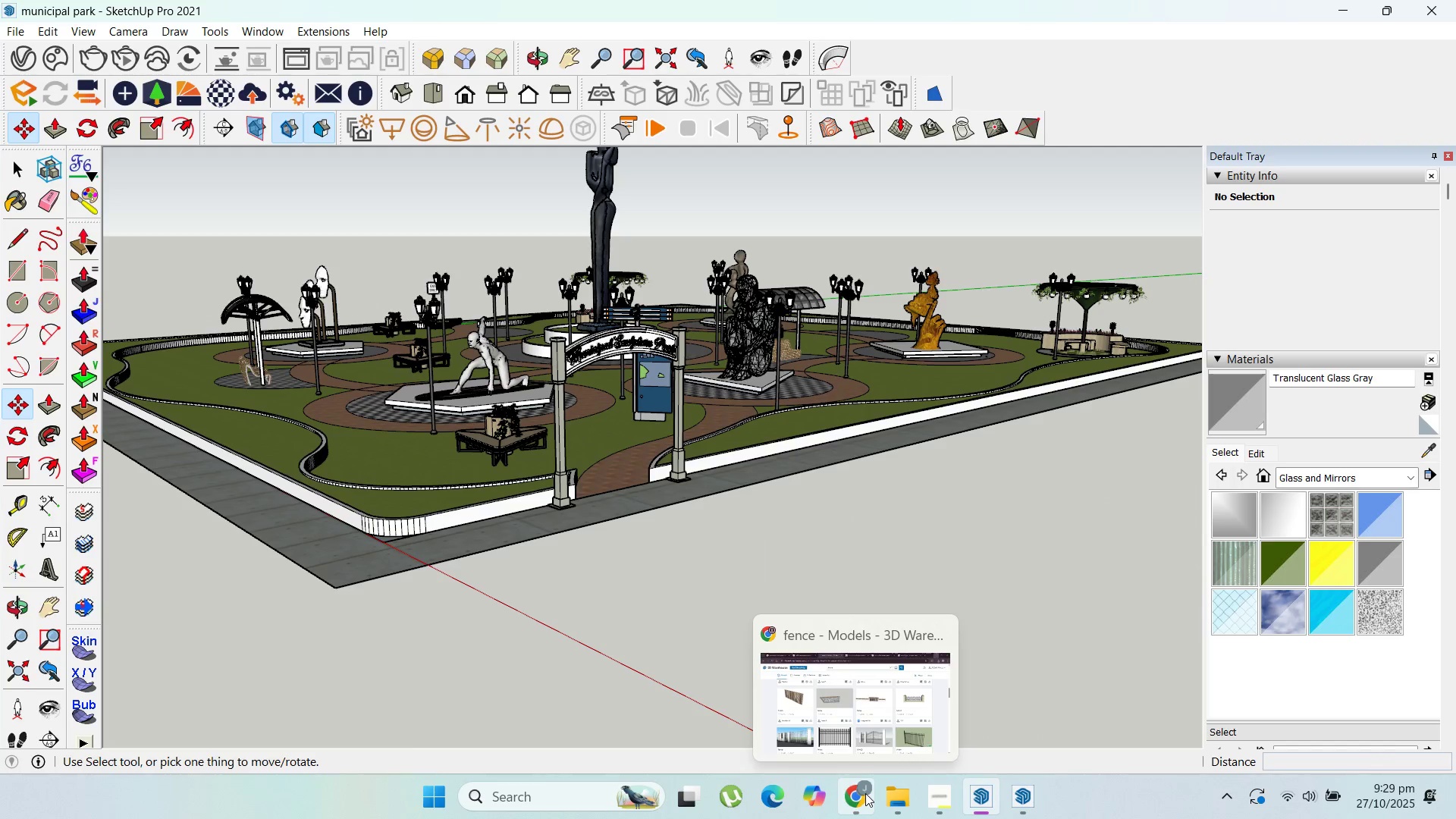 
left_click([883, 715])
 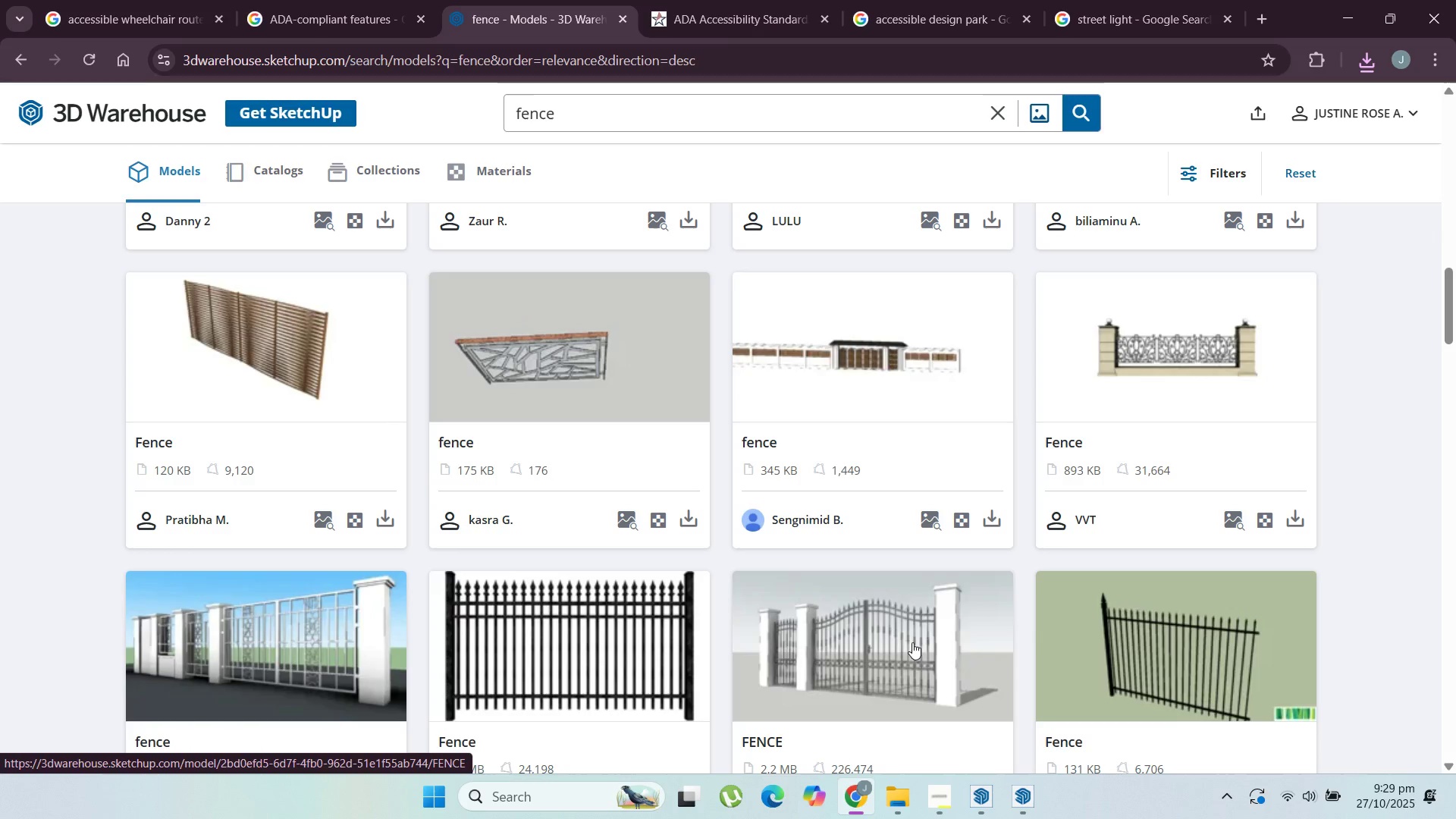 
scroll: coordinate [921, 610], scroll_direction: down, amount: 6.0
 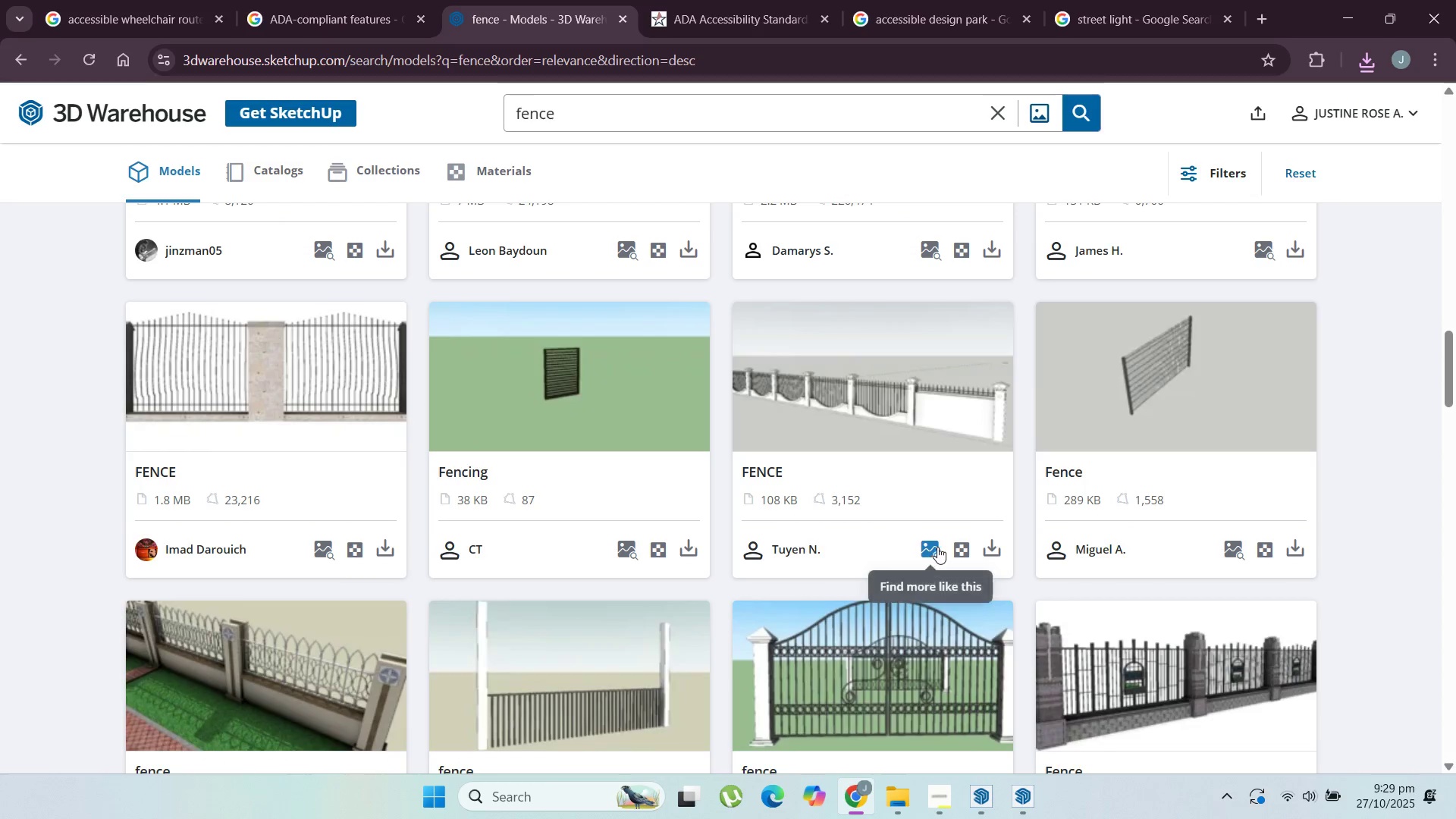 
left_click([990, 552])
 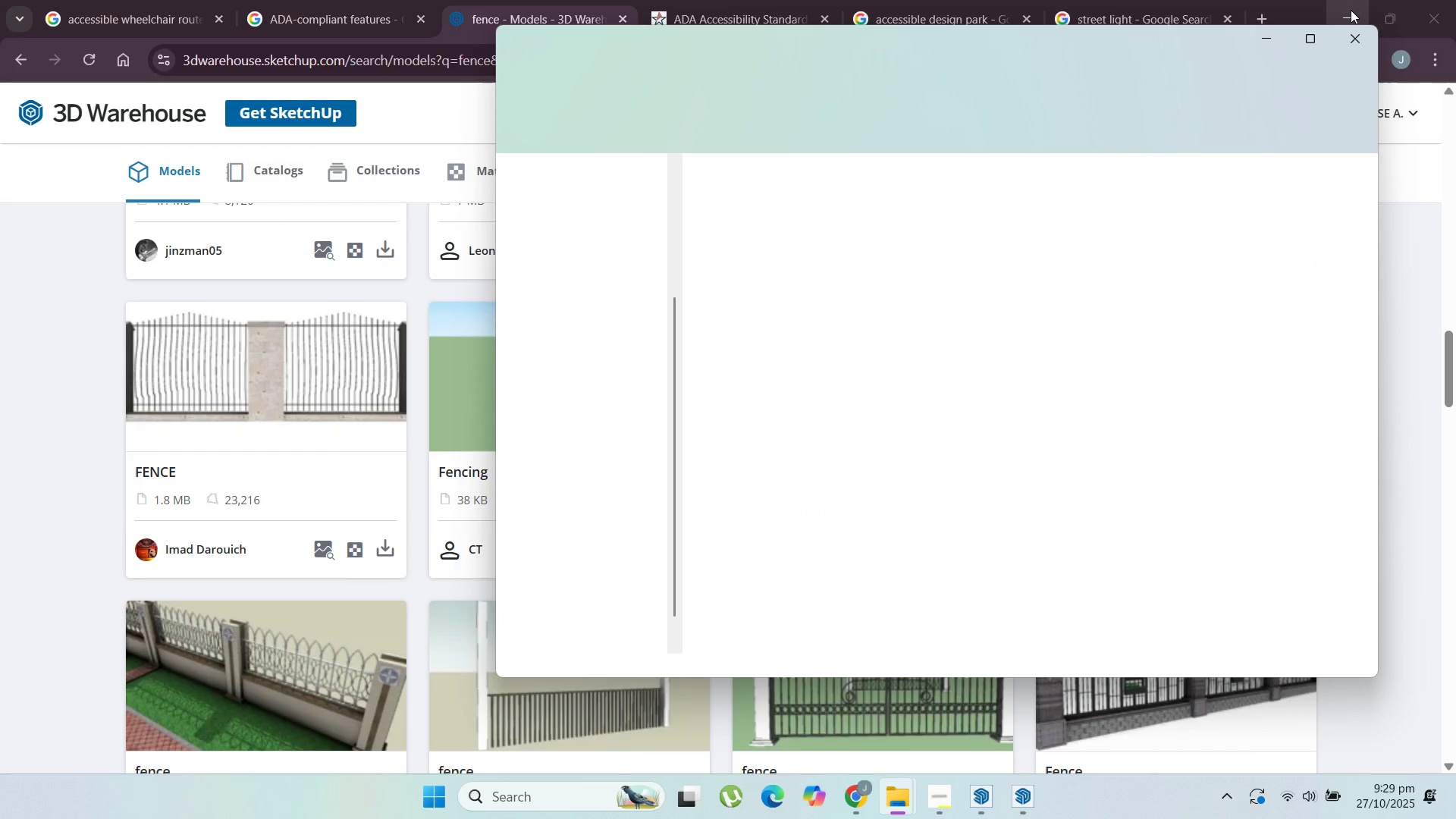 
wait(5.69)
 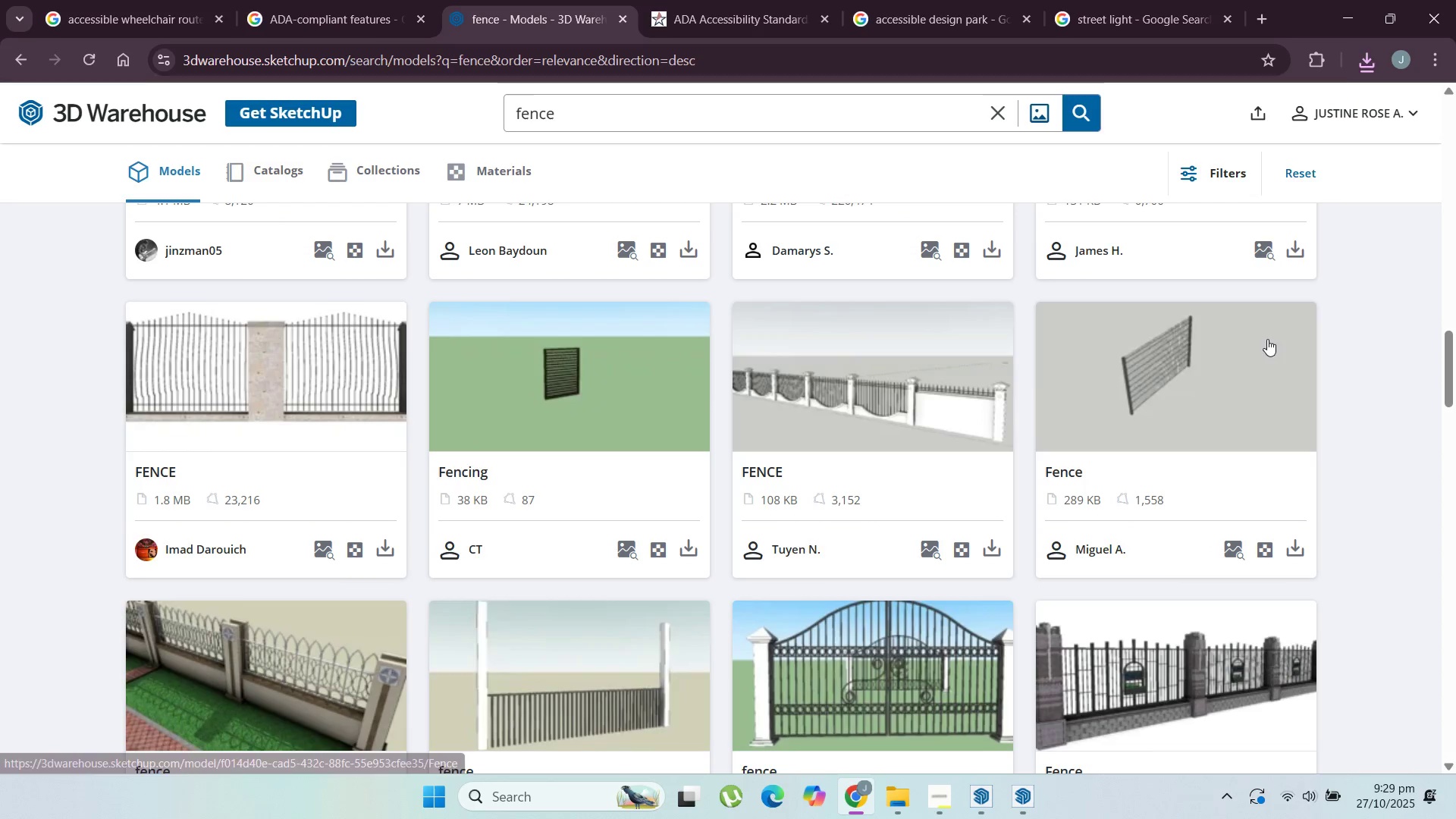 
left_click([1350, 9])
 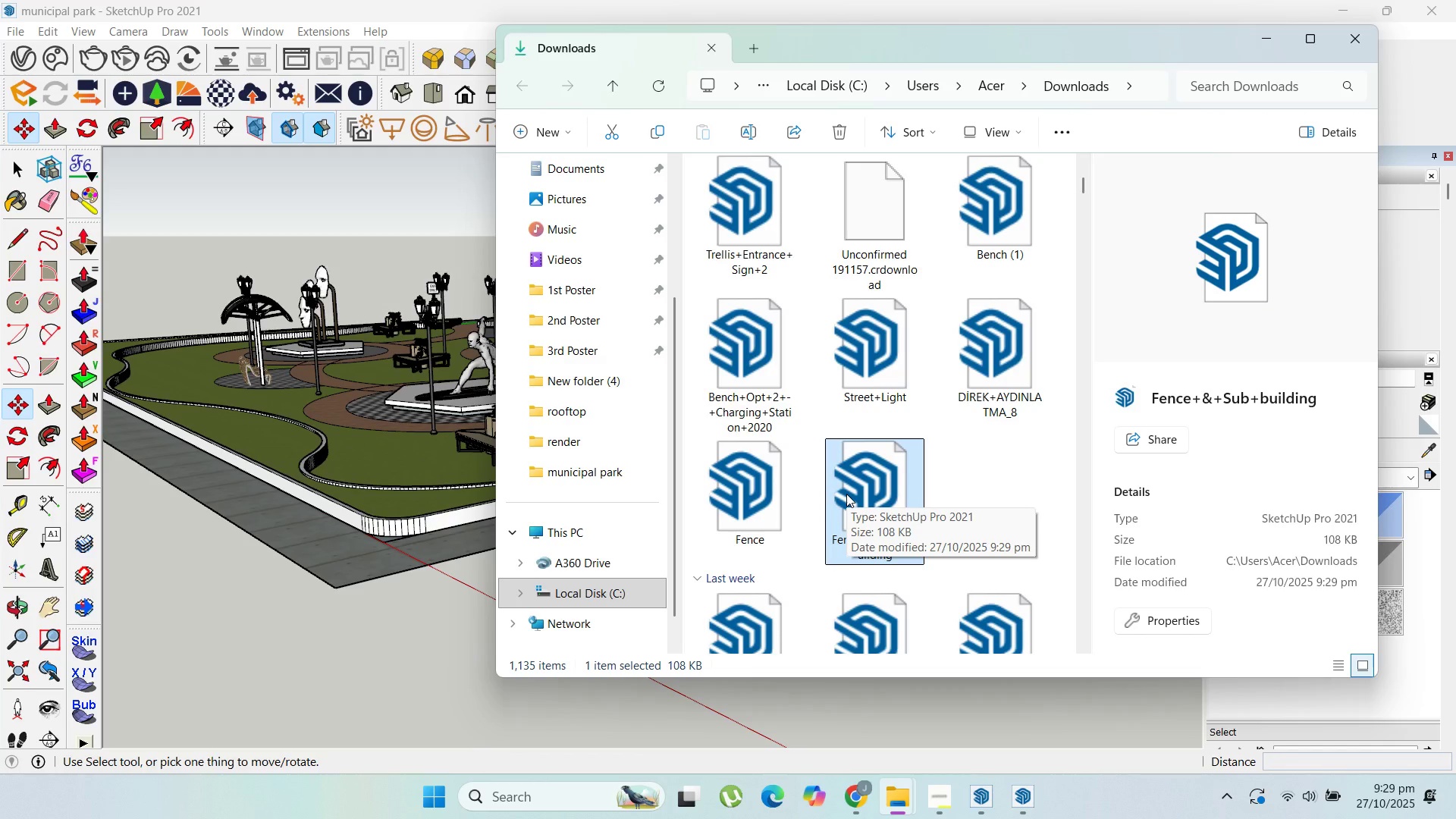 
left_click_drag(start_coordinate=[835, 493], to_coordinate=[407, 497])
 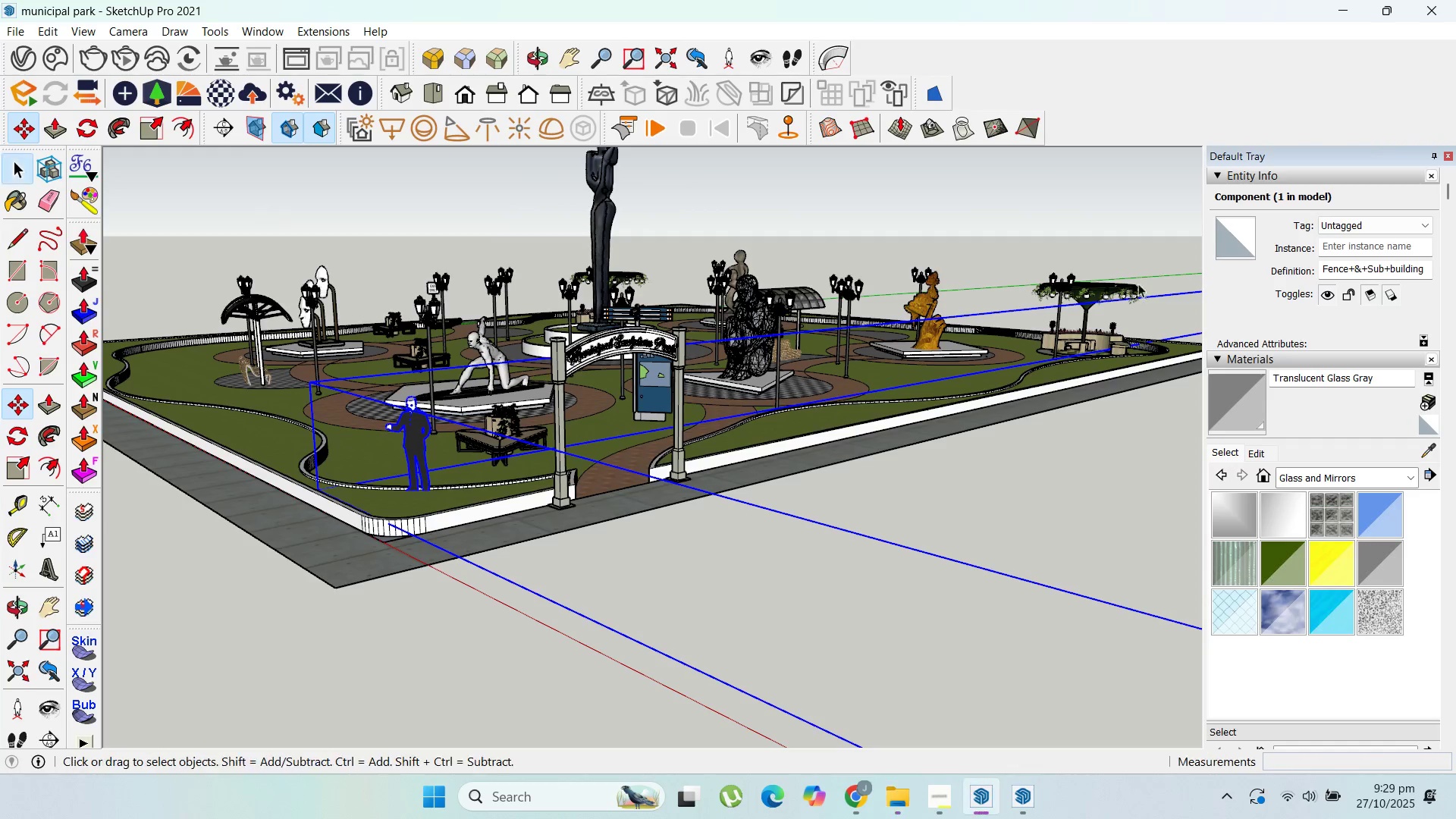 
scroll: coordinate [388, 328], scroll_direction: up, amount: 31.0
 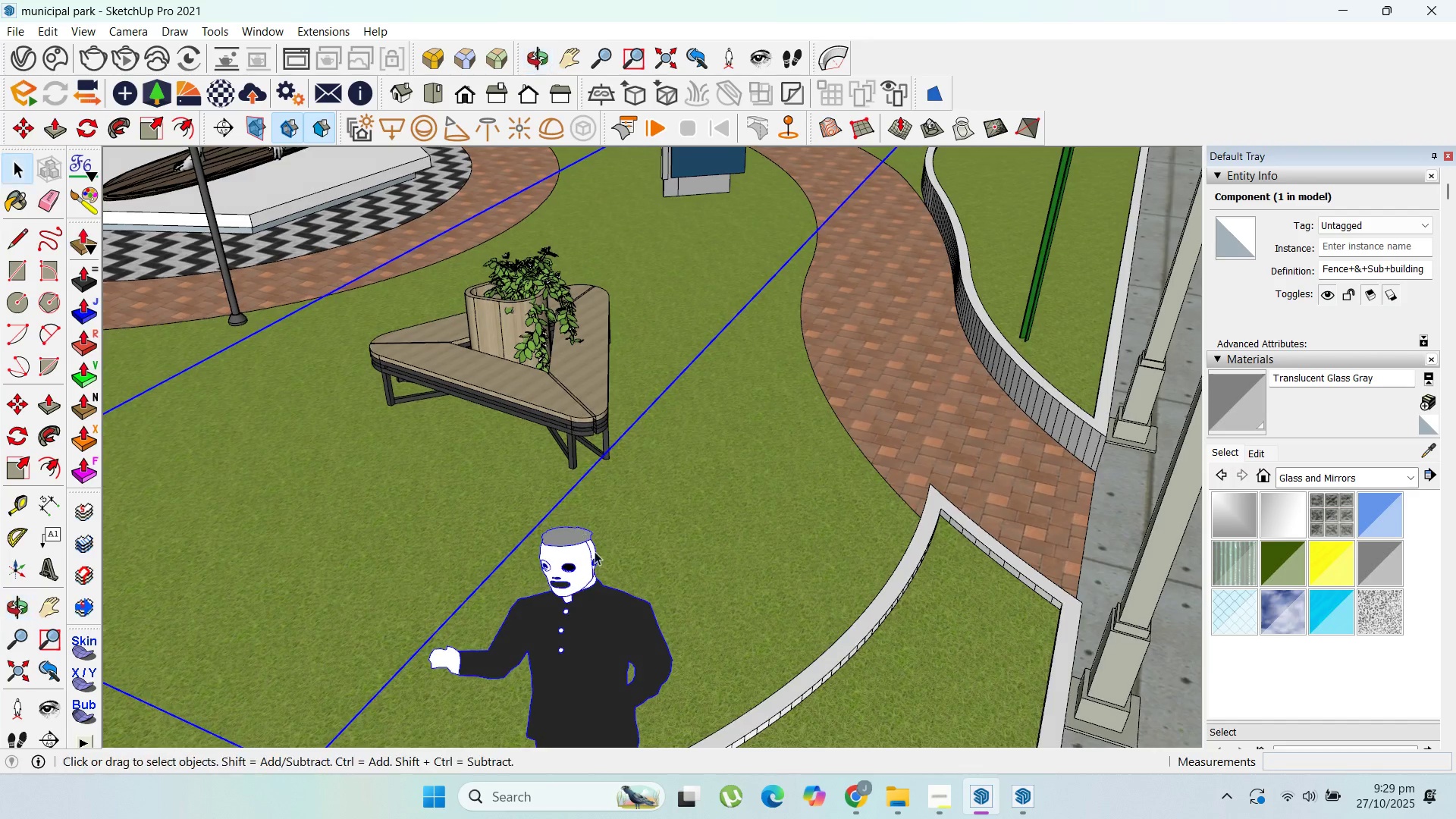 
scroll: coordinate [549, 516], scroll_direction: down, amount: 16.0
 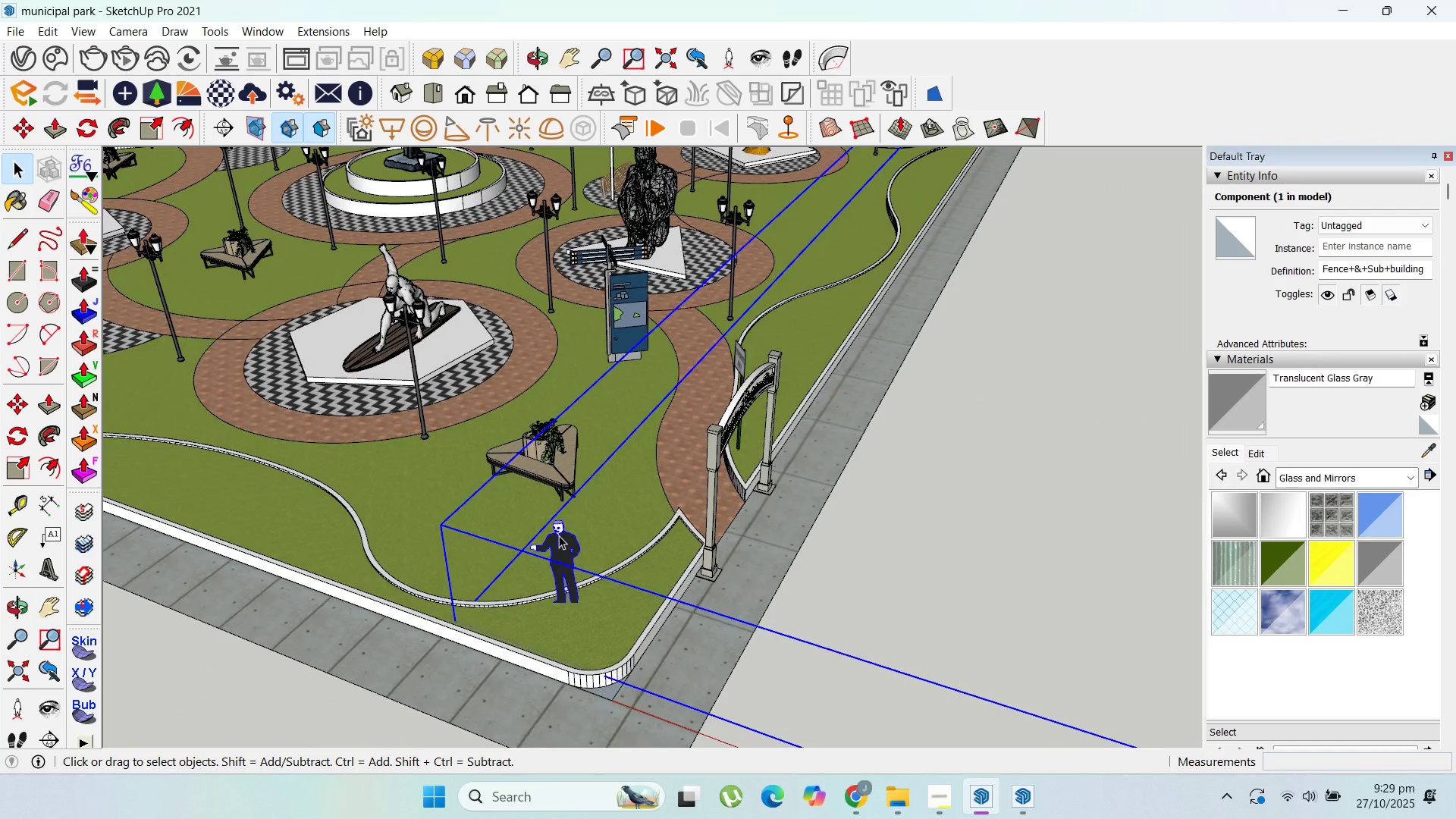 
double_click([559, 535])
 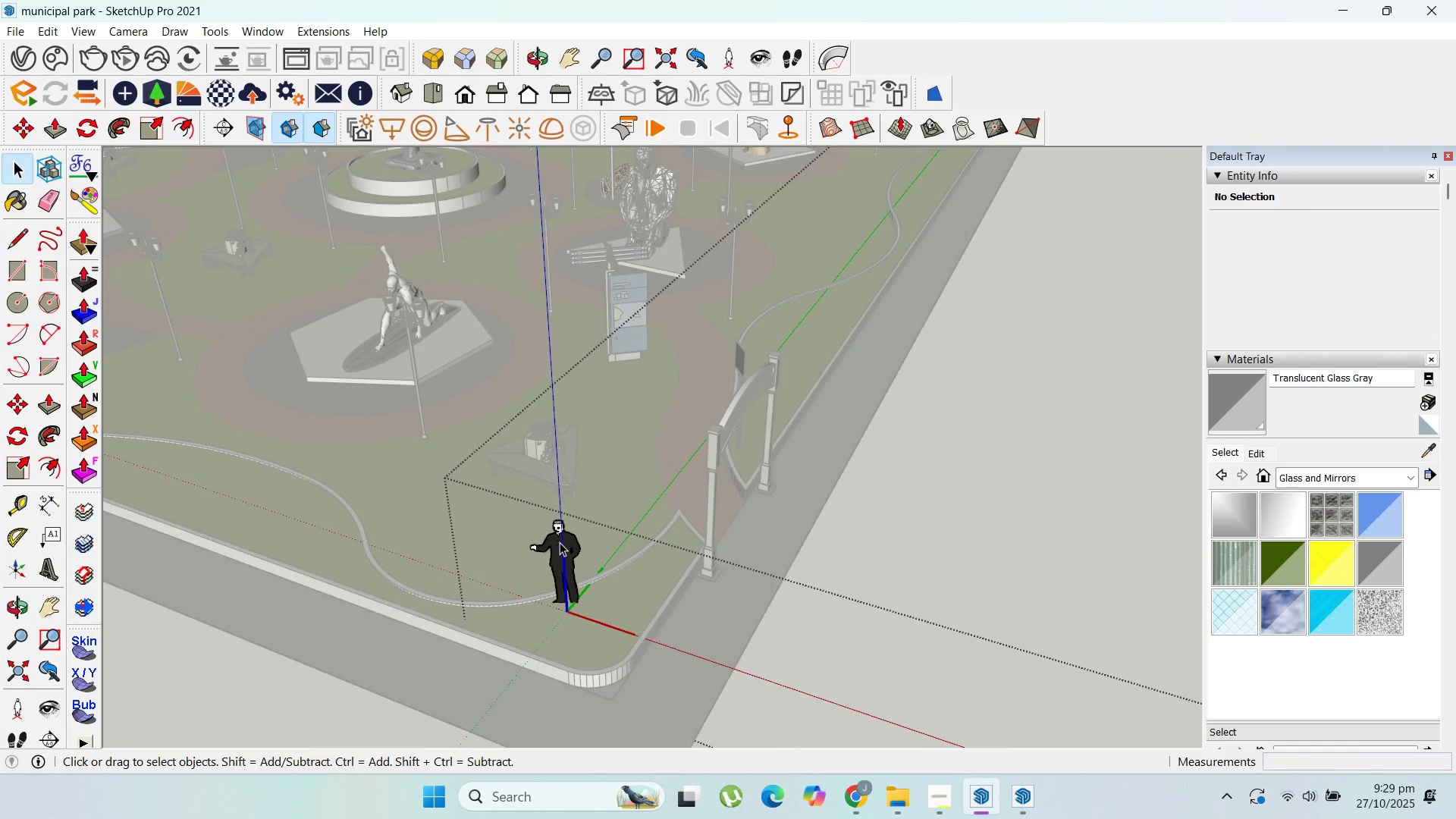 
left_click([560, 542])
 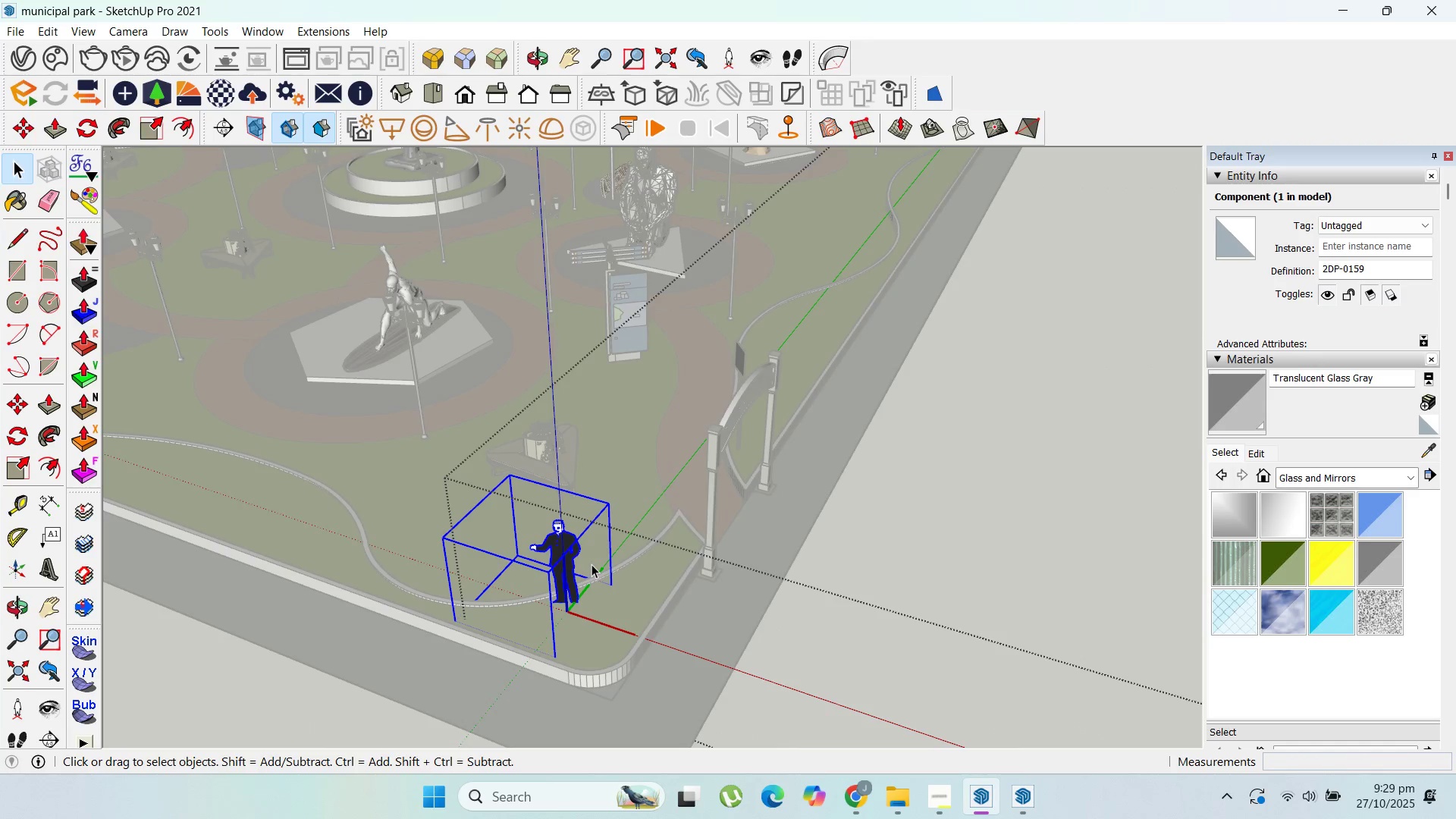 
key(Delete)
 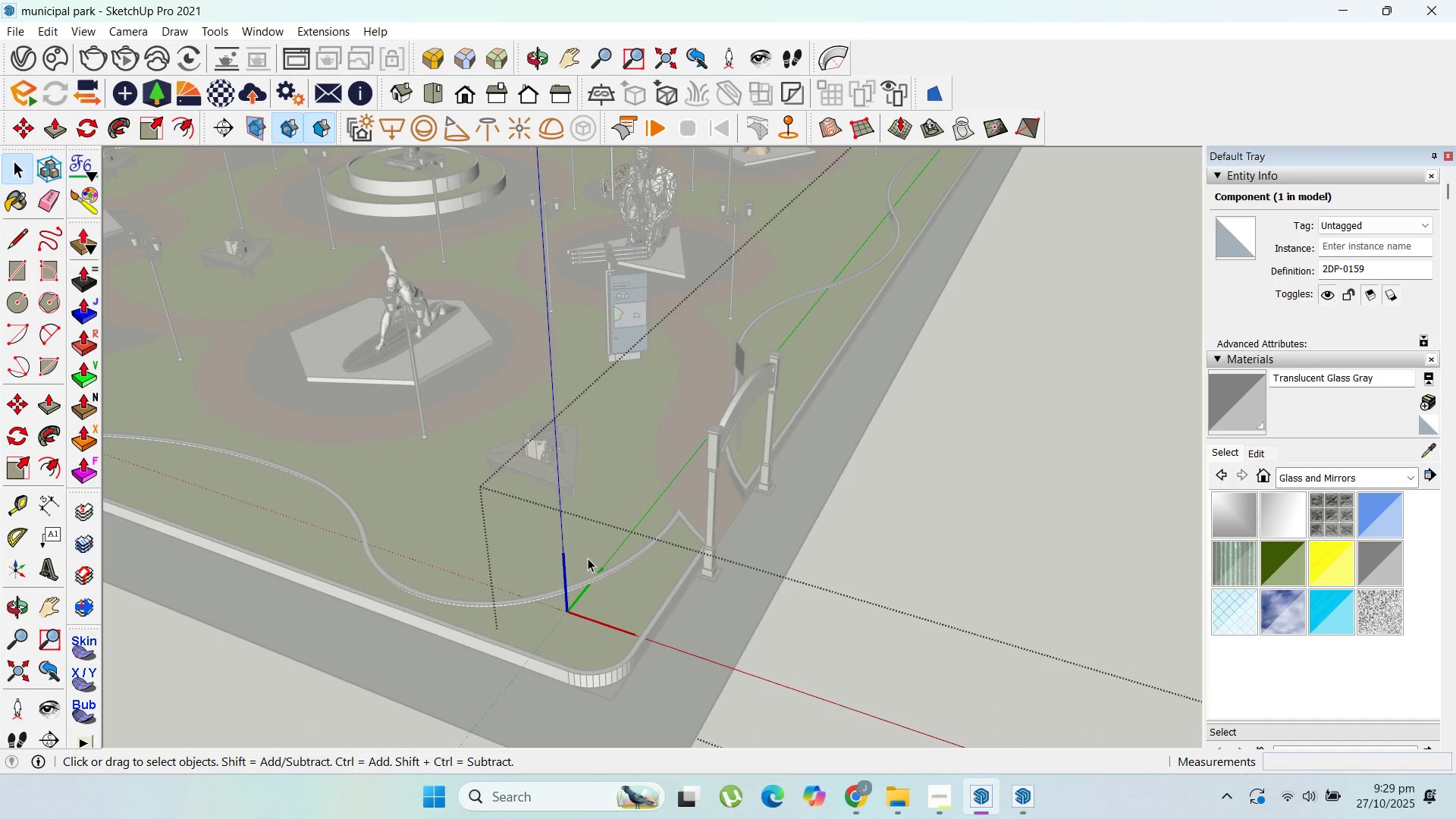 
scroll: coordinate [570, 499], scroll_direction: down, amount: 29.0
 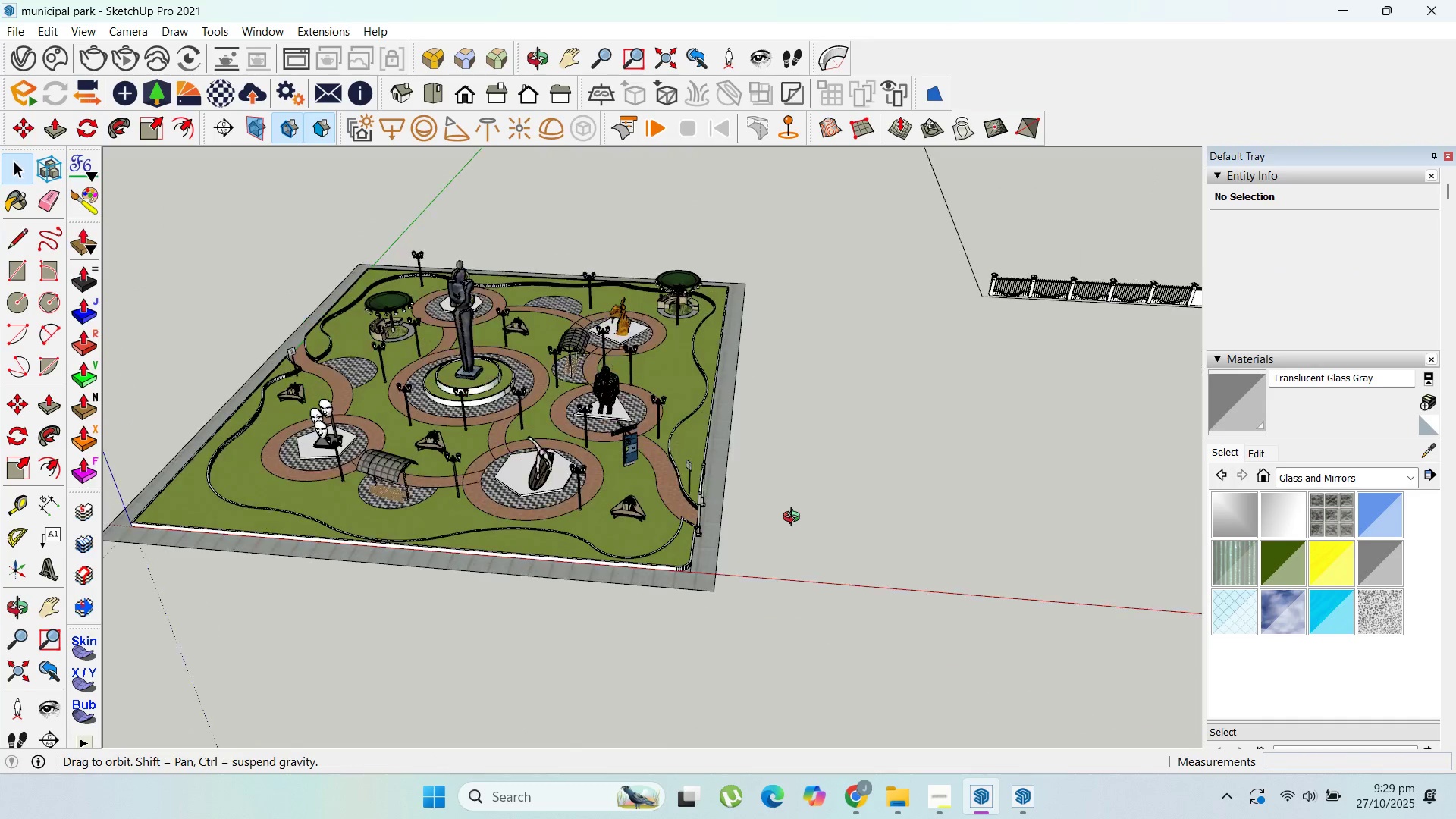 
key(Escape)
 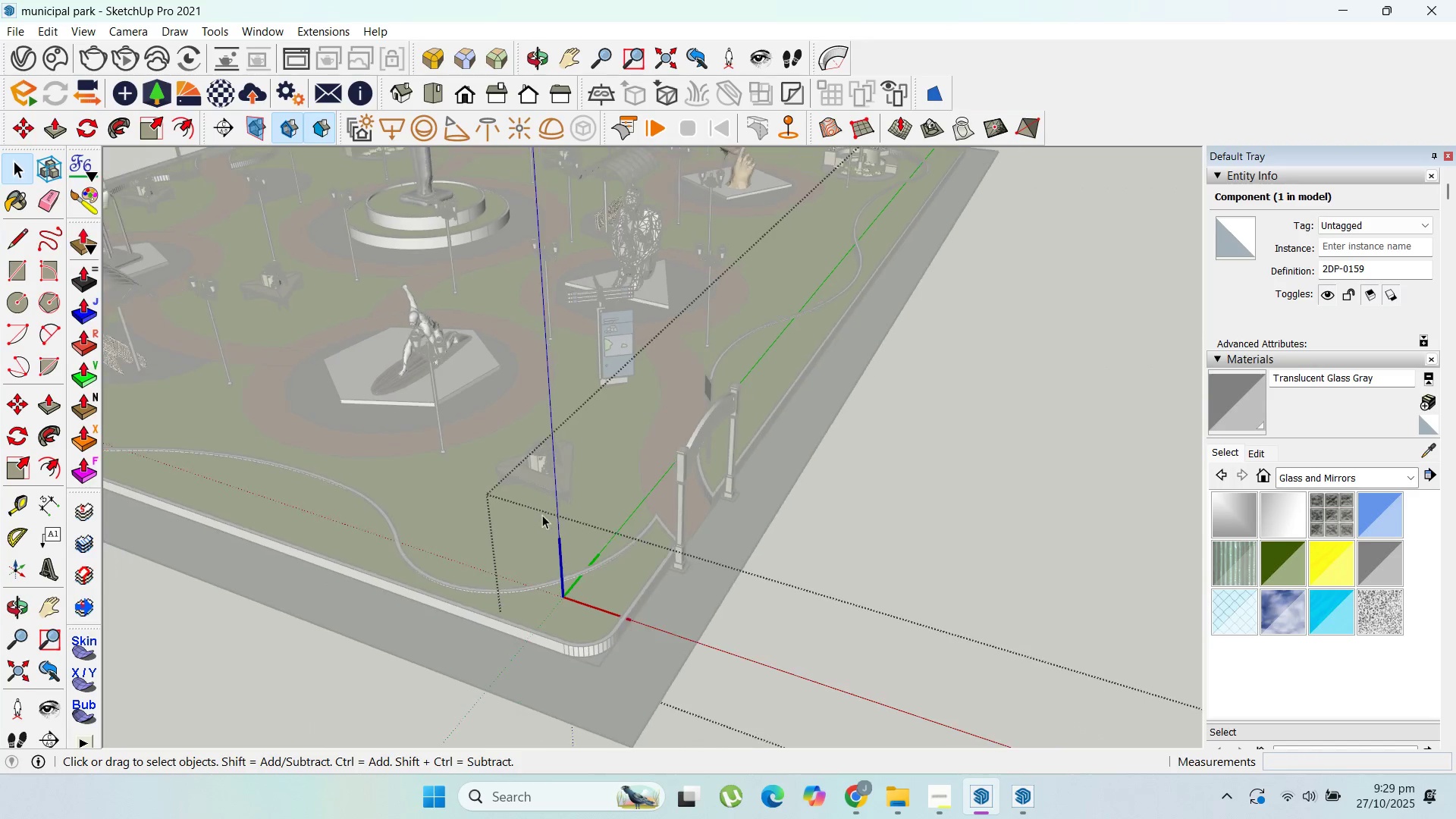 
key(Escape)
 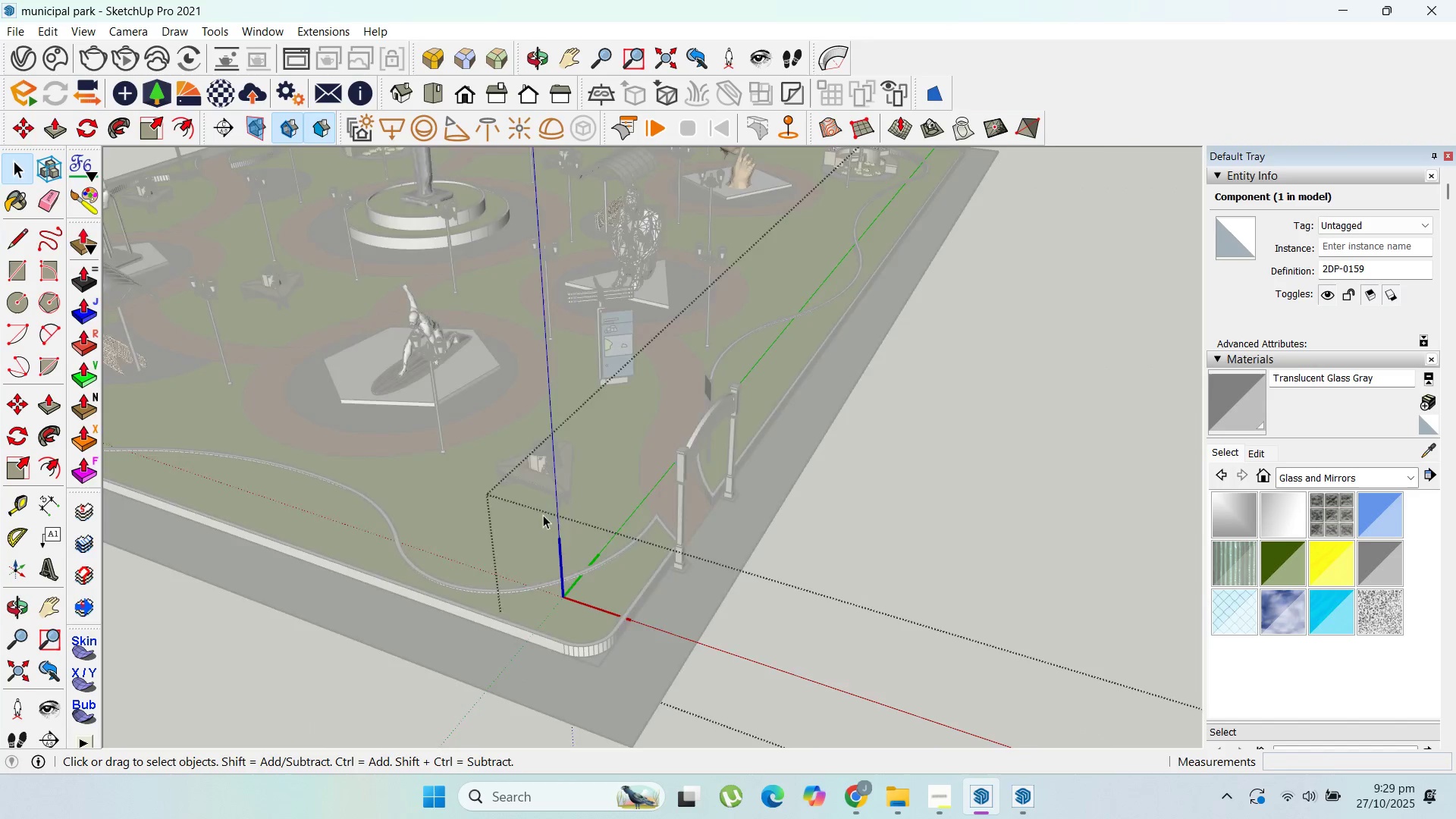 
key(Escape)
 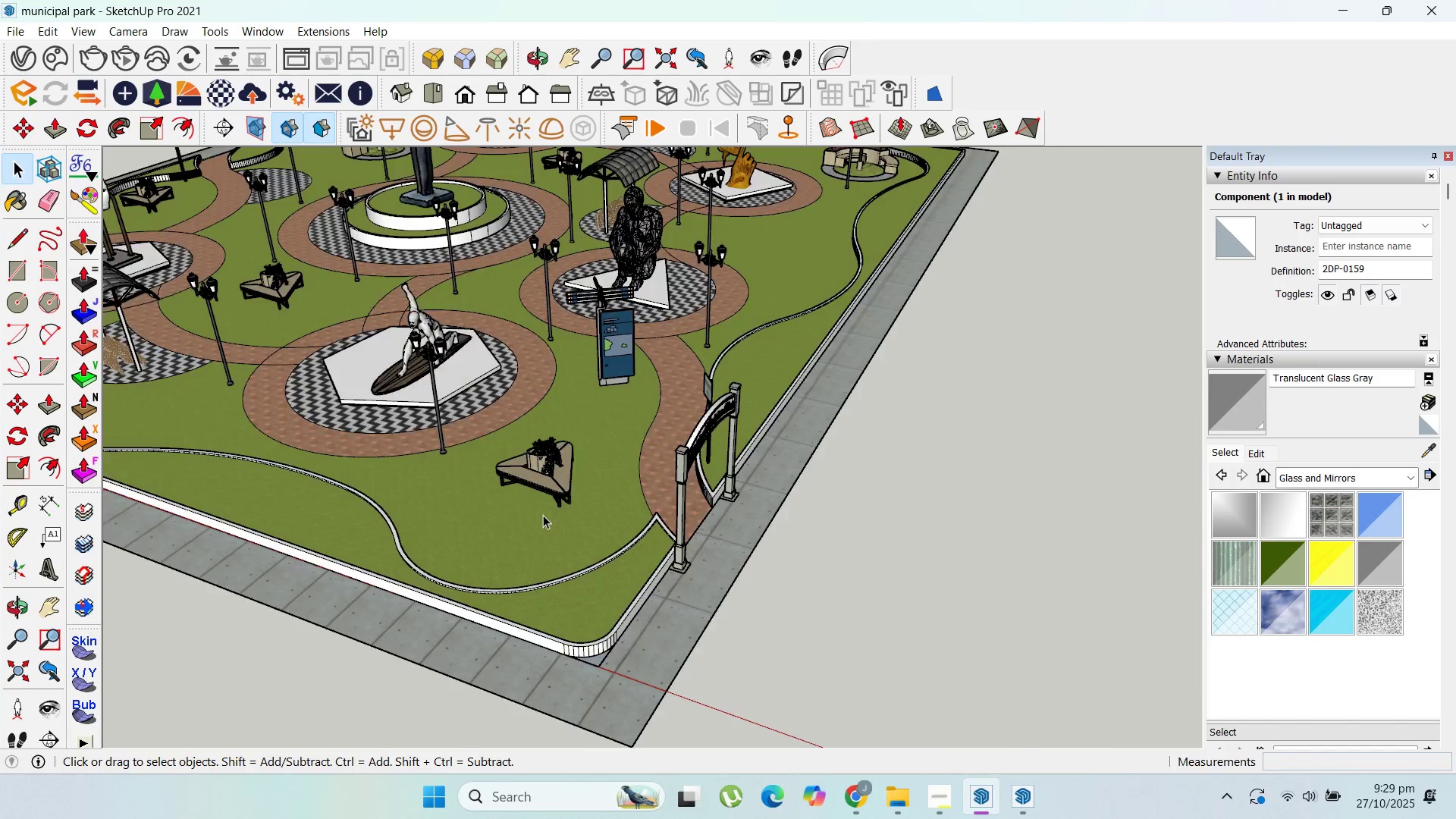 
key(Escape)
 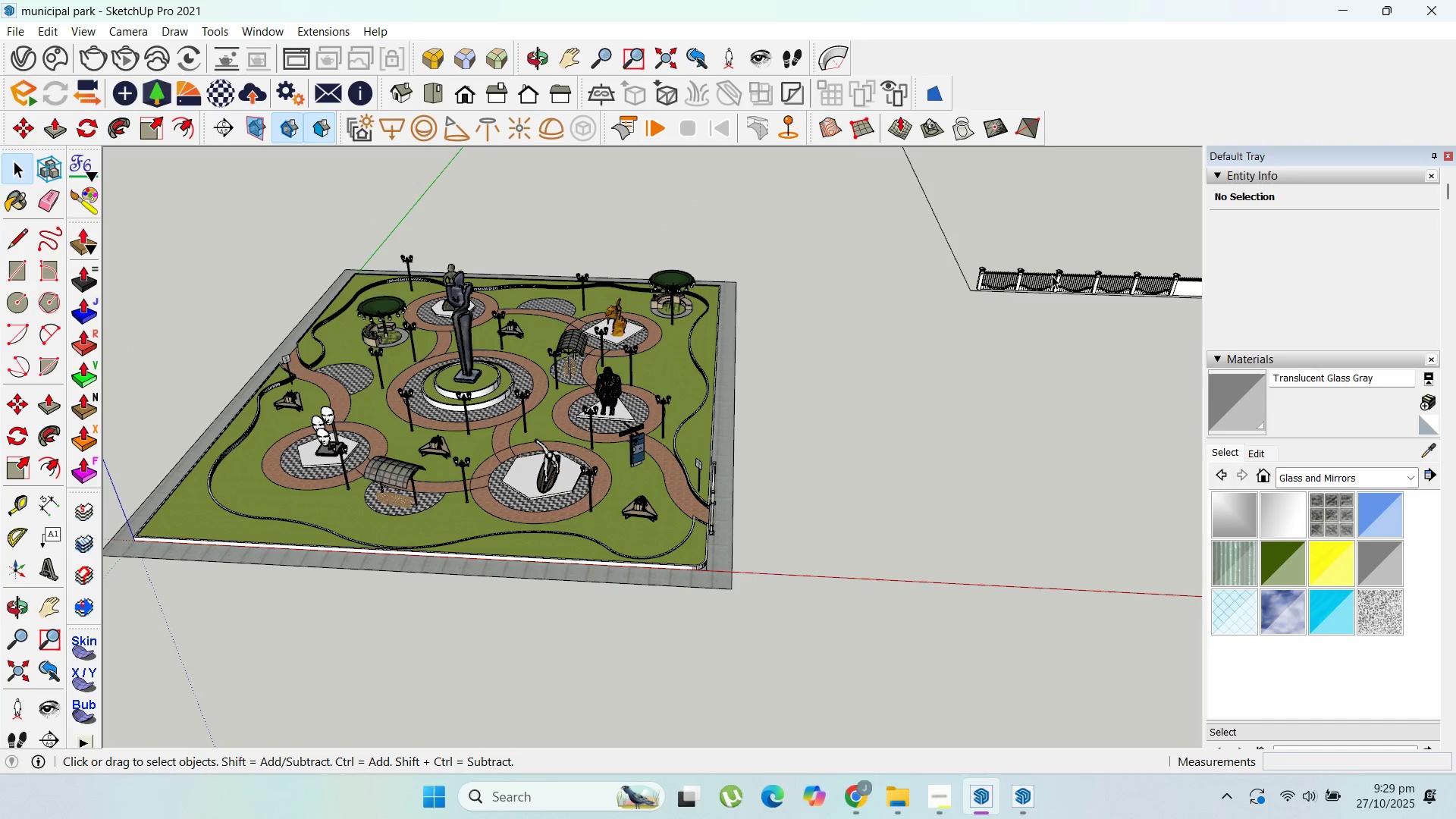 
scroll: coordinate [890, 425], scroll_direction: down, amount: 15.0
 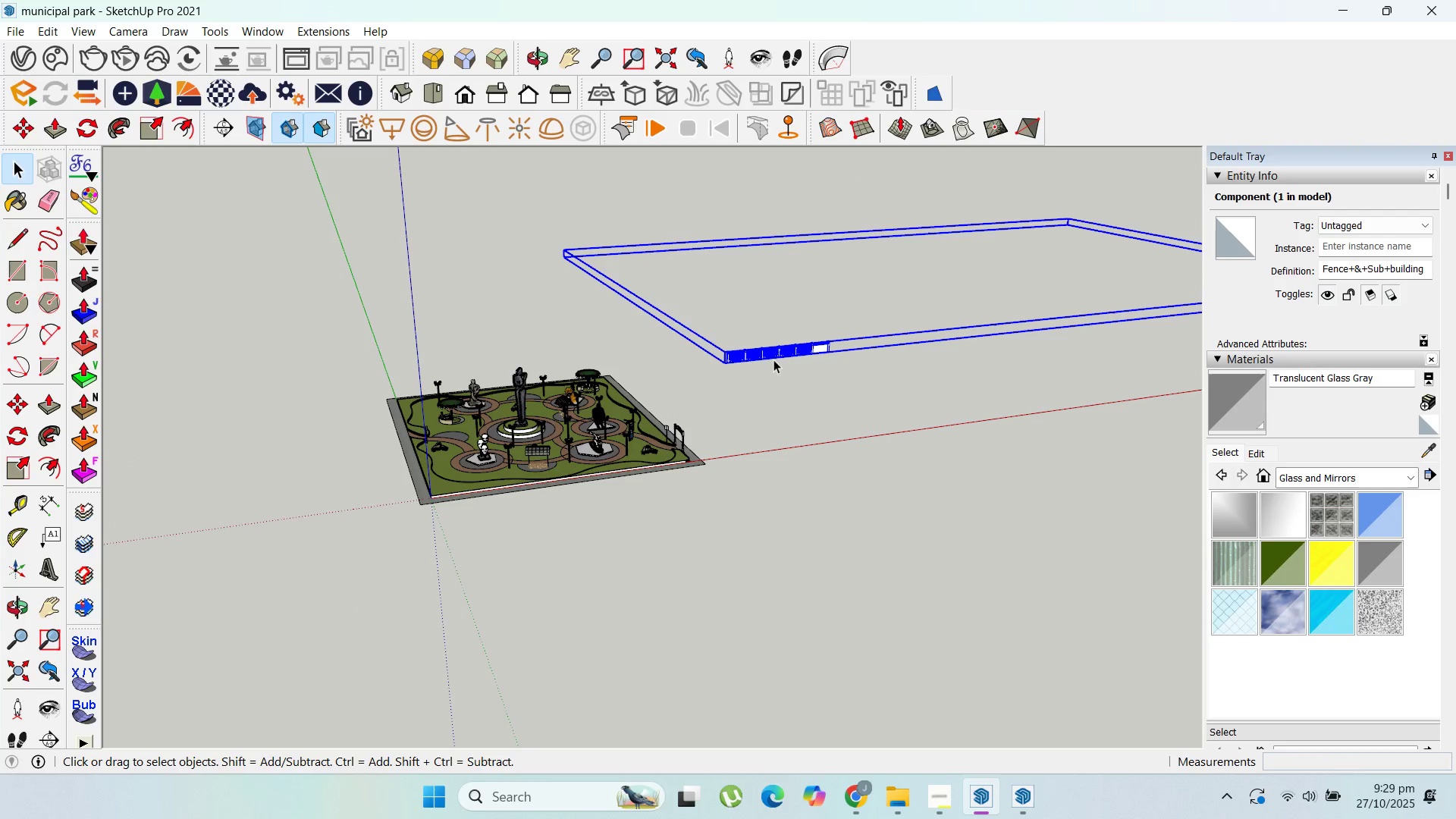 
double_click([771, 353])
 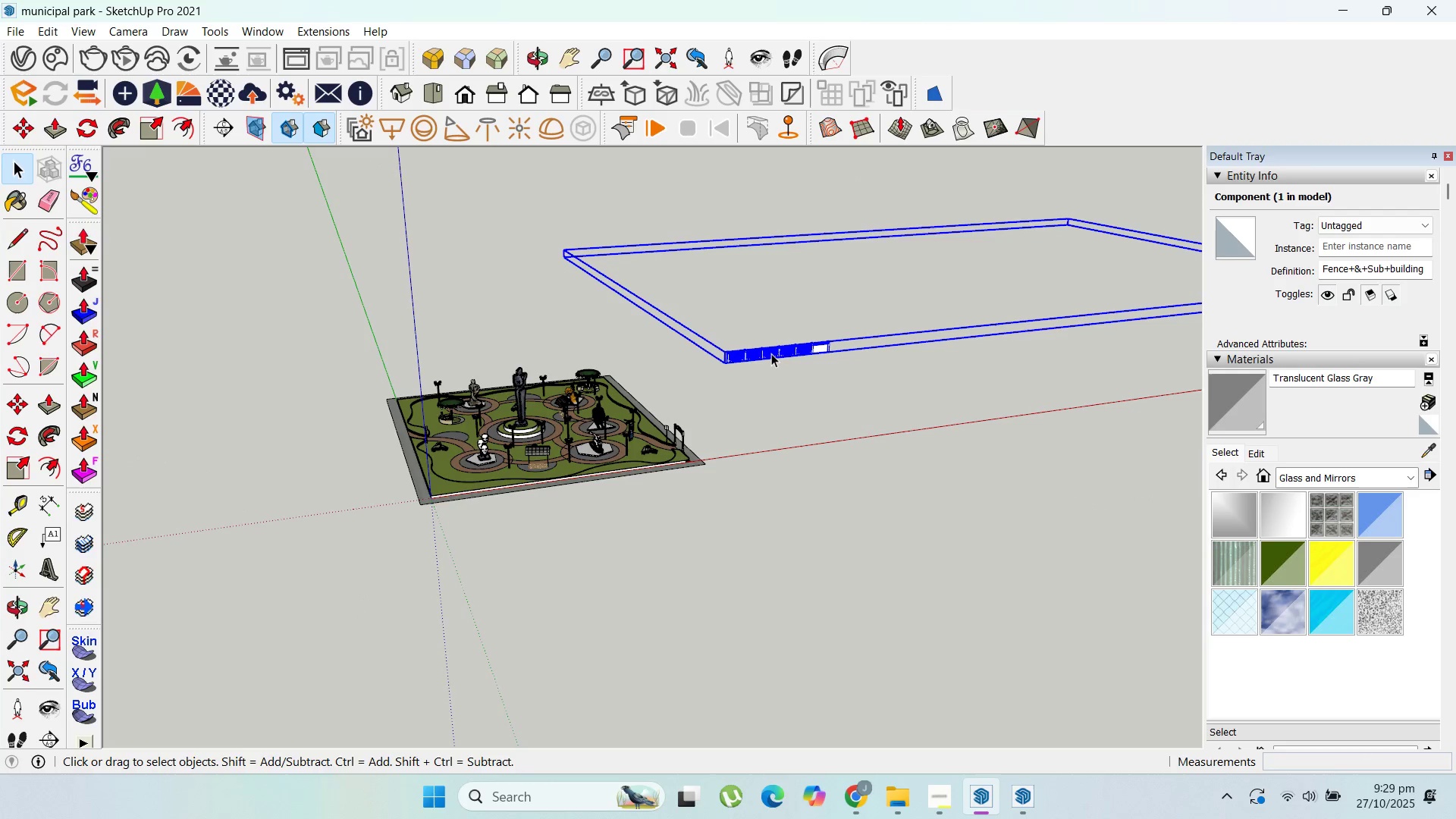 
triple_click([771, 353])
 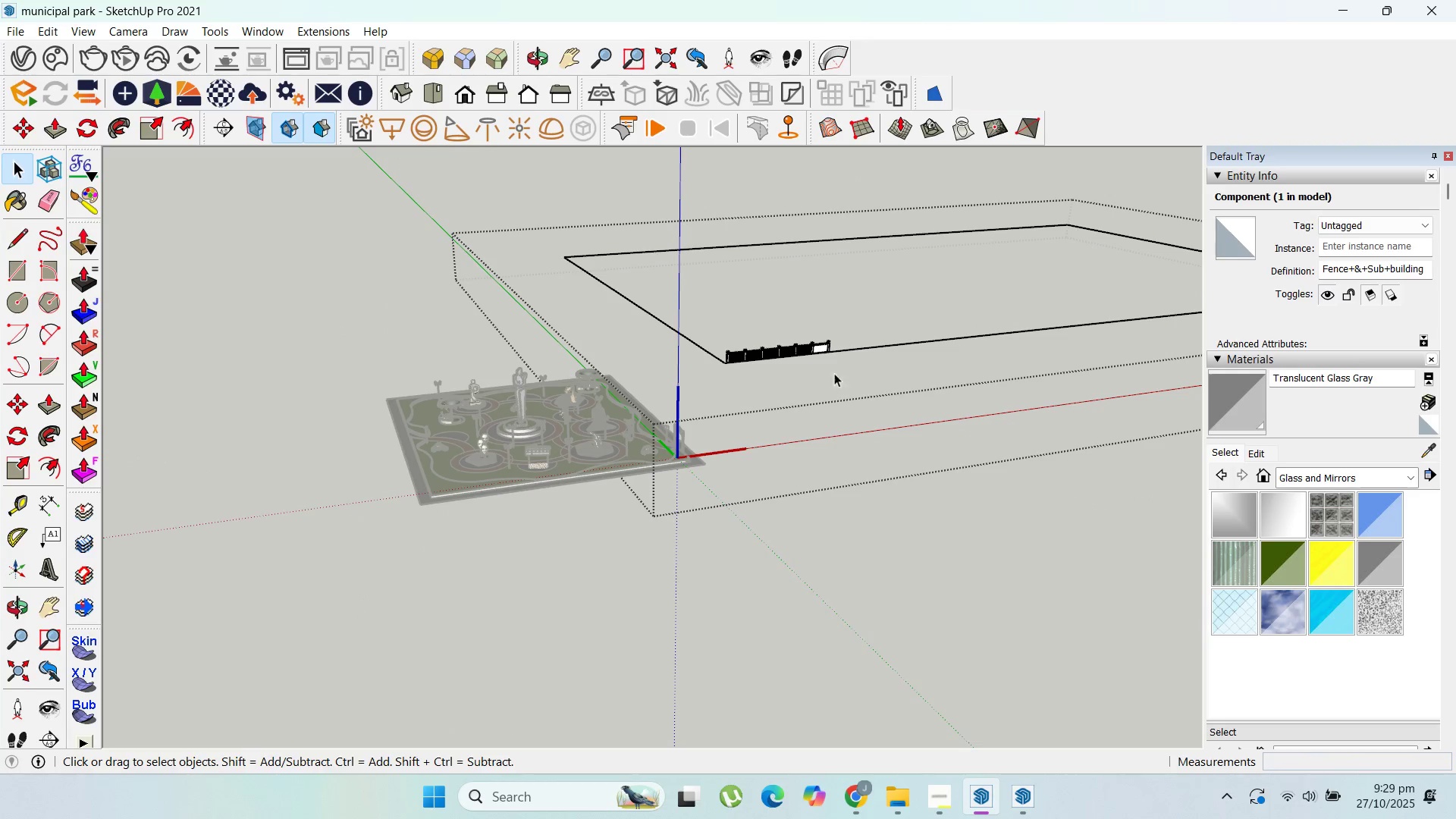 
left_click_drag(start_coordinate=[858, 380], to_coordinate=[728, 326])
 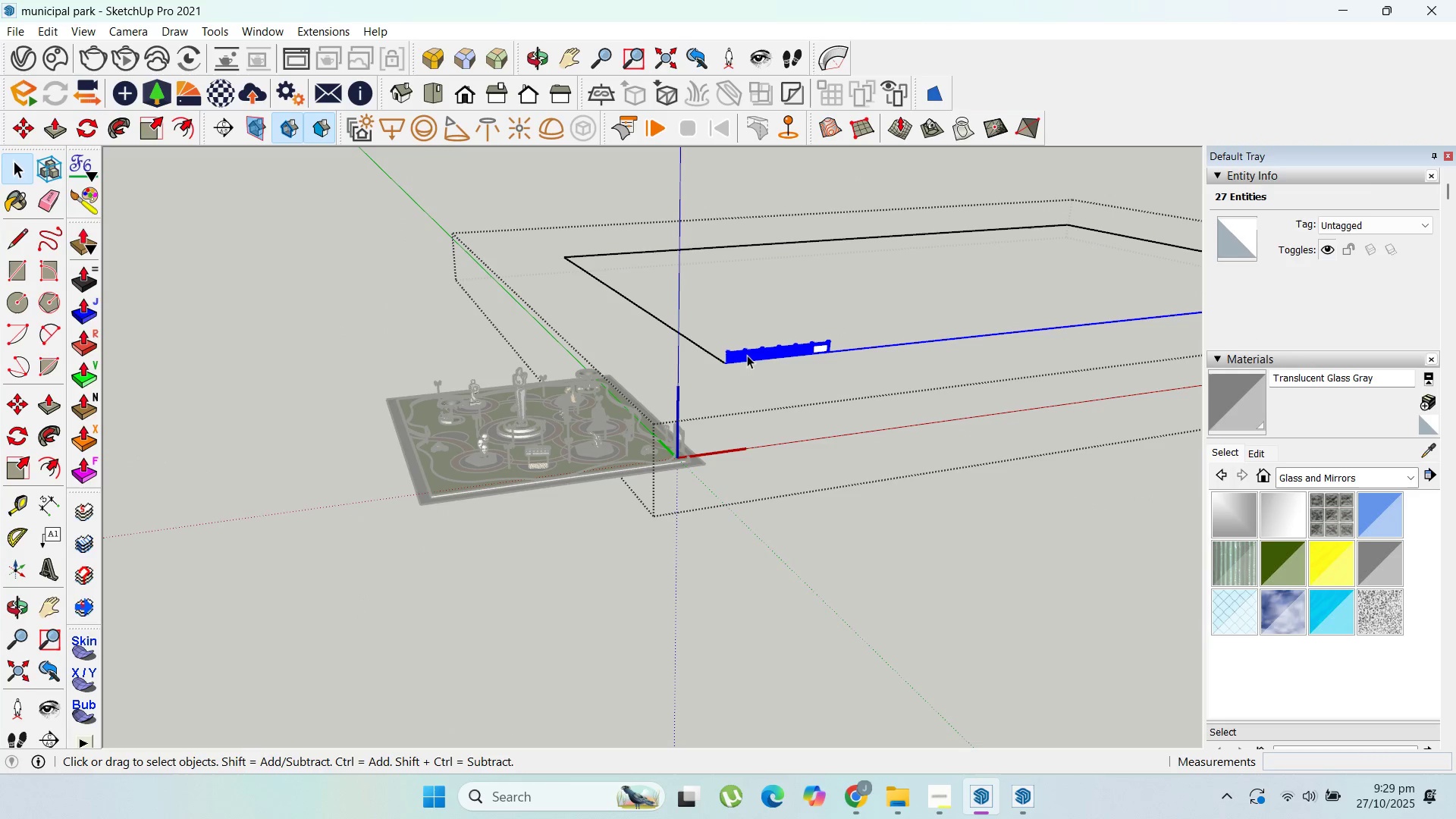 
hold_key(key=ControlLeft, duration=0.73)
 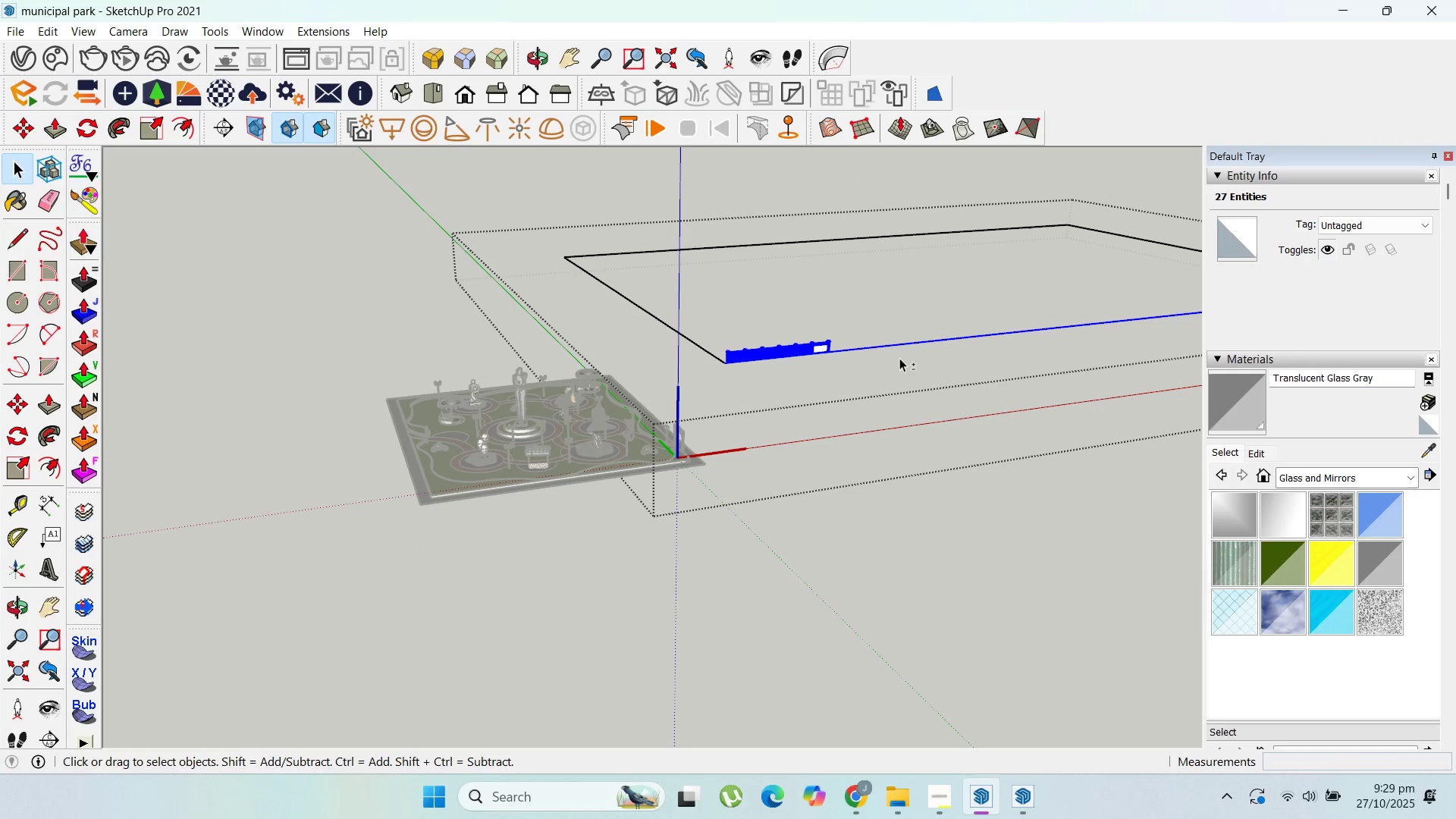 
hold_key(key=ShiftLeft, duration=1.53)
left_click_drag(start_coordinate=[903, 355], to_coordinate=[880, 329])
 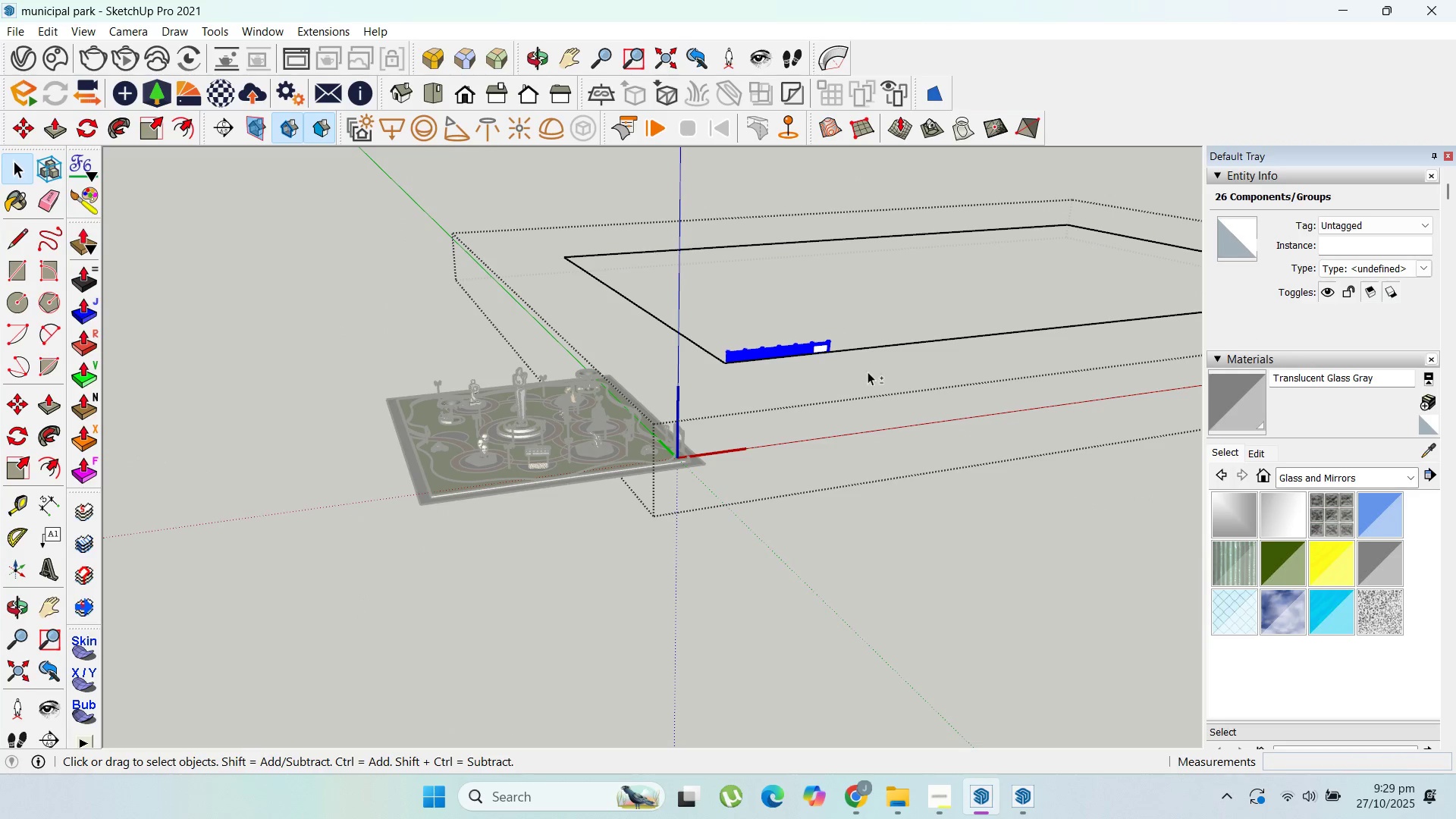 
key(Shift+ShiftLeft)
 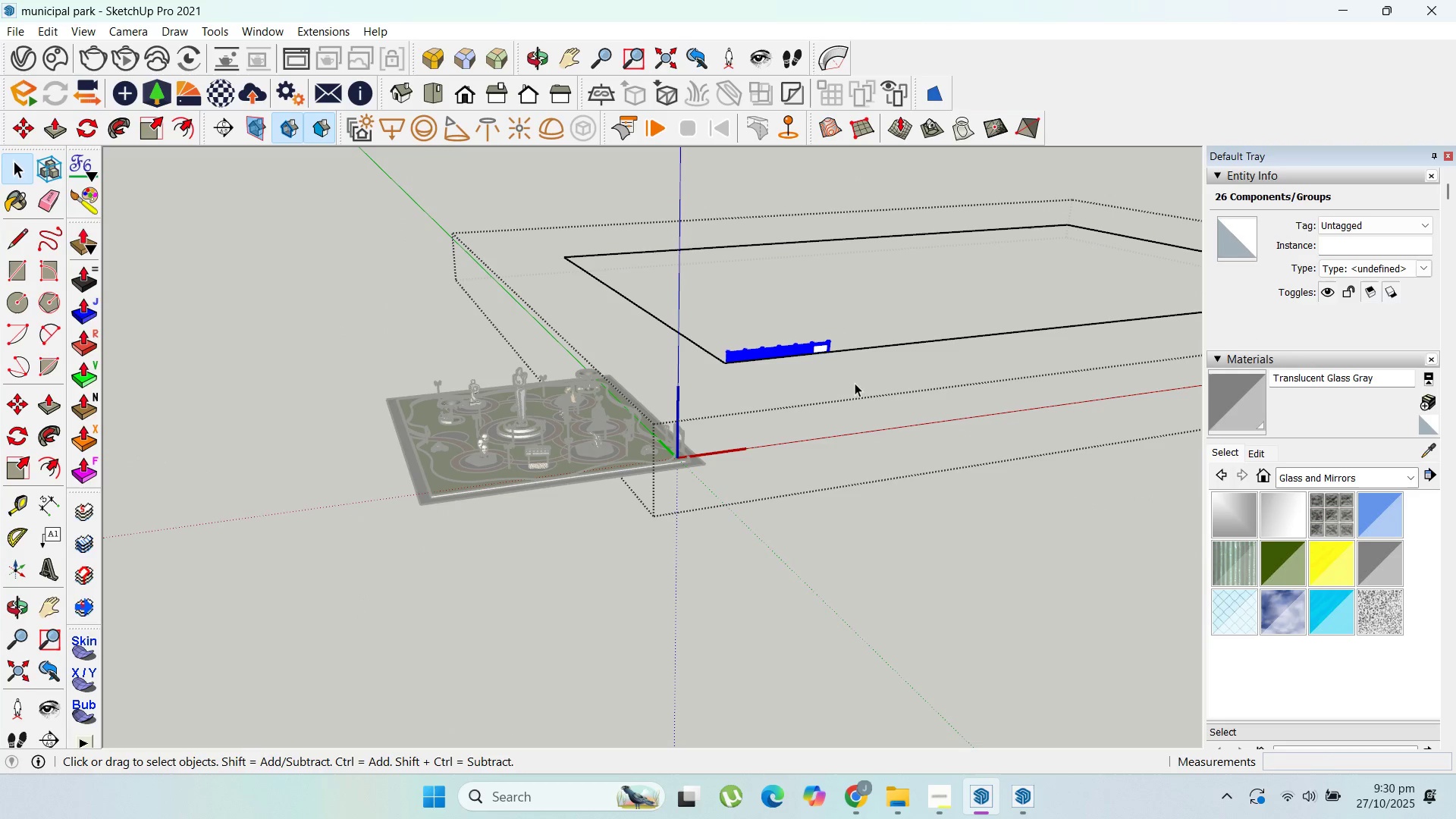 
key(Control+C)
 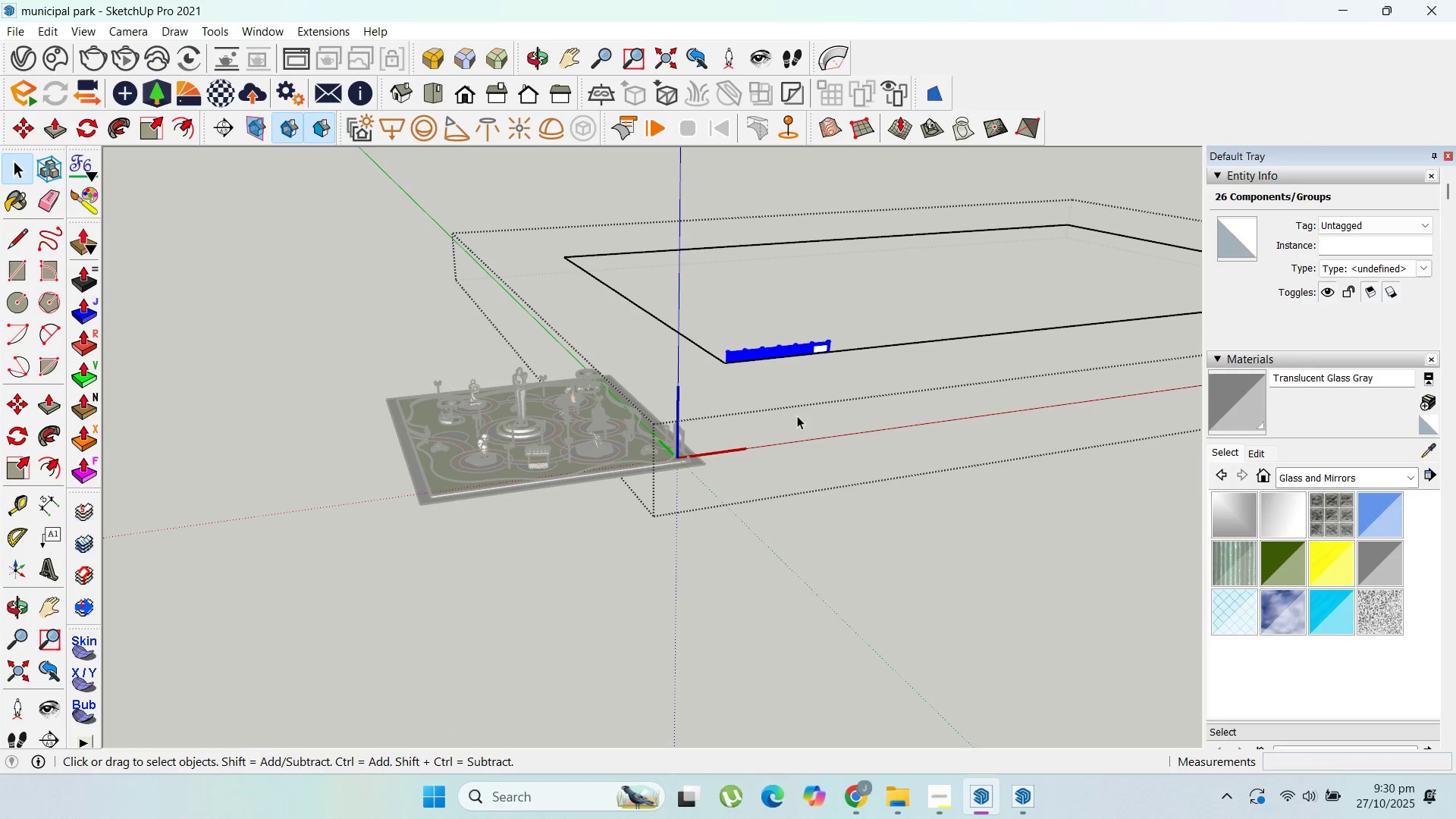 
key(Escape)
 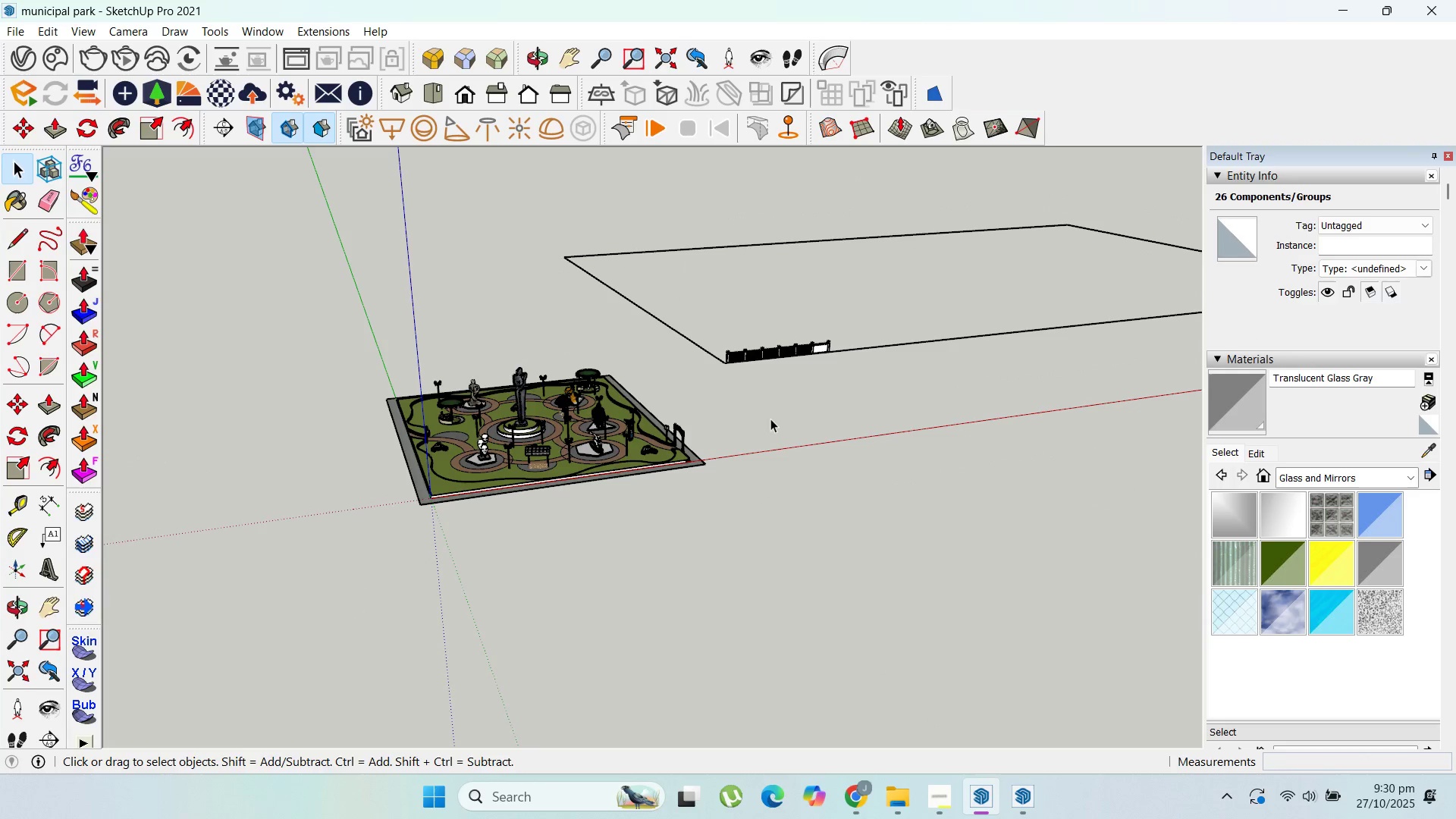 
key(Escape)
 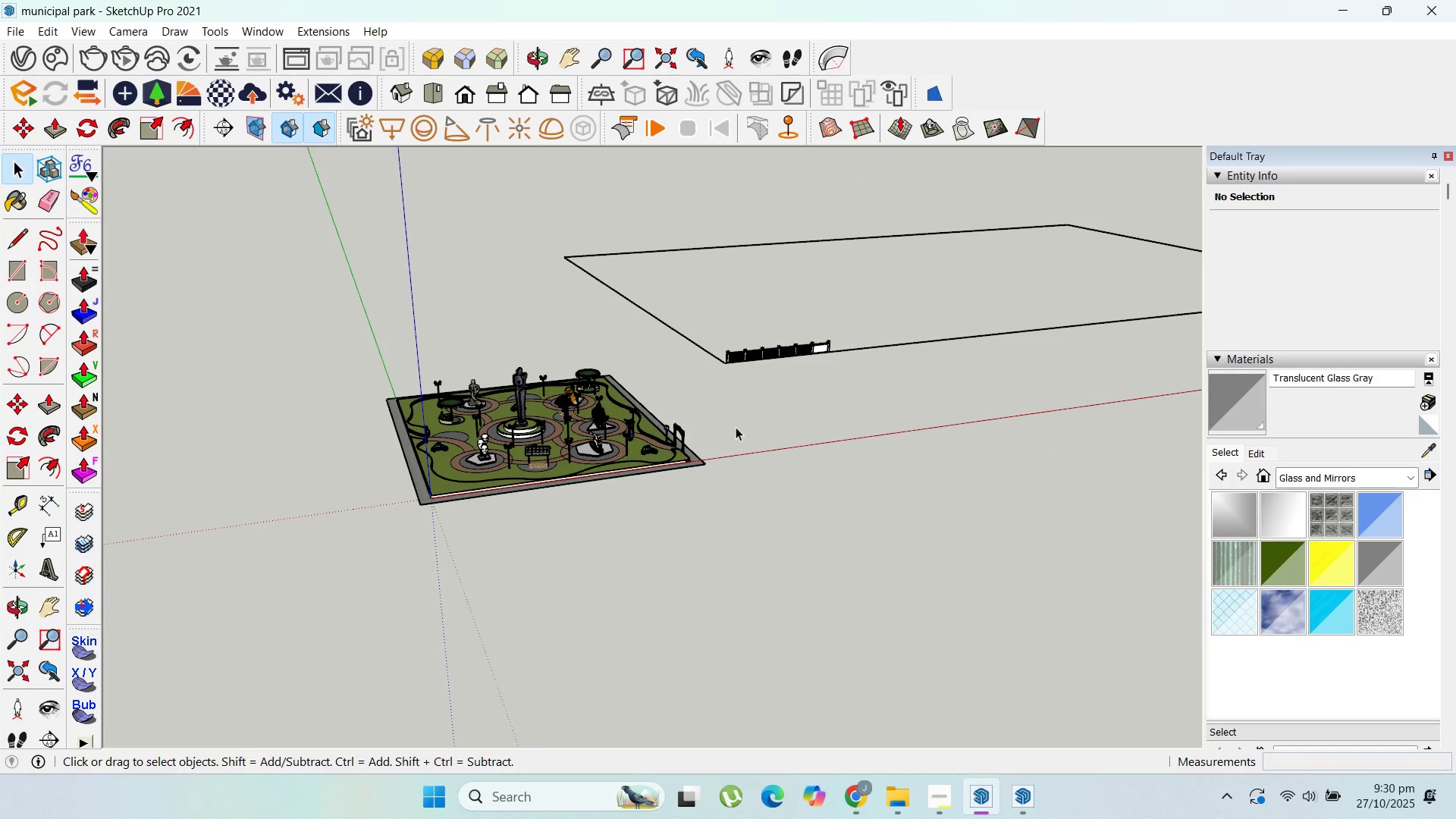 
key(Control+V)
 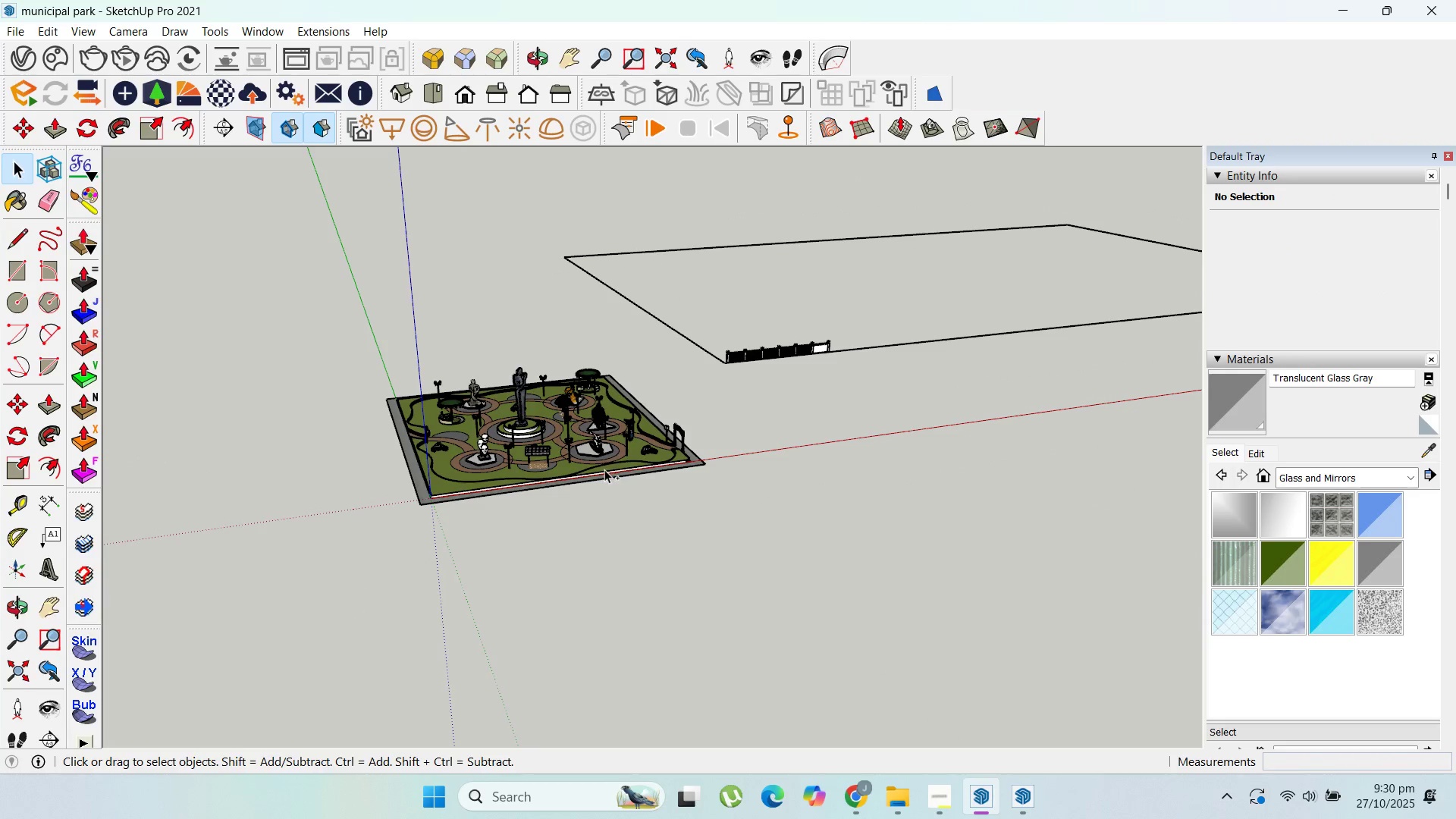 
scroll: coordinate [618, 470], scroll_direction: up, amount: 31.0
 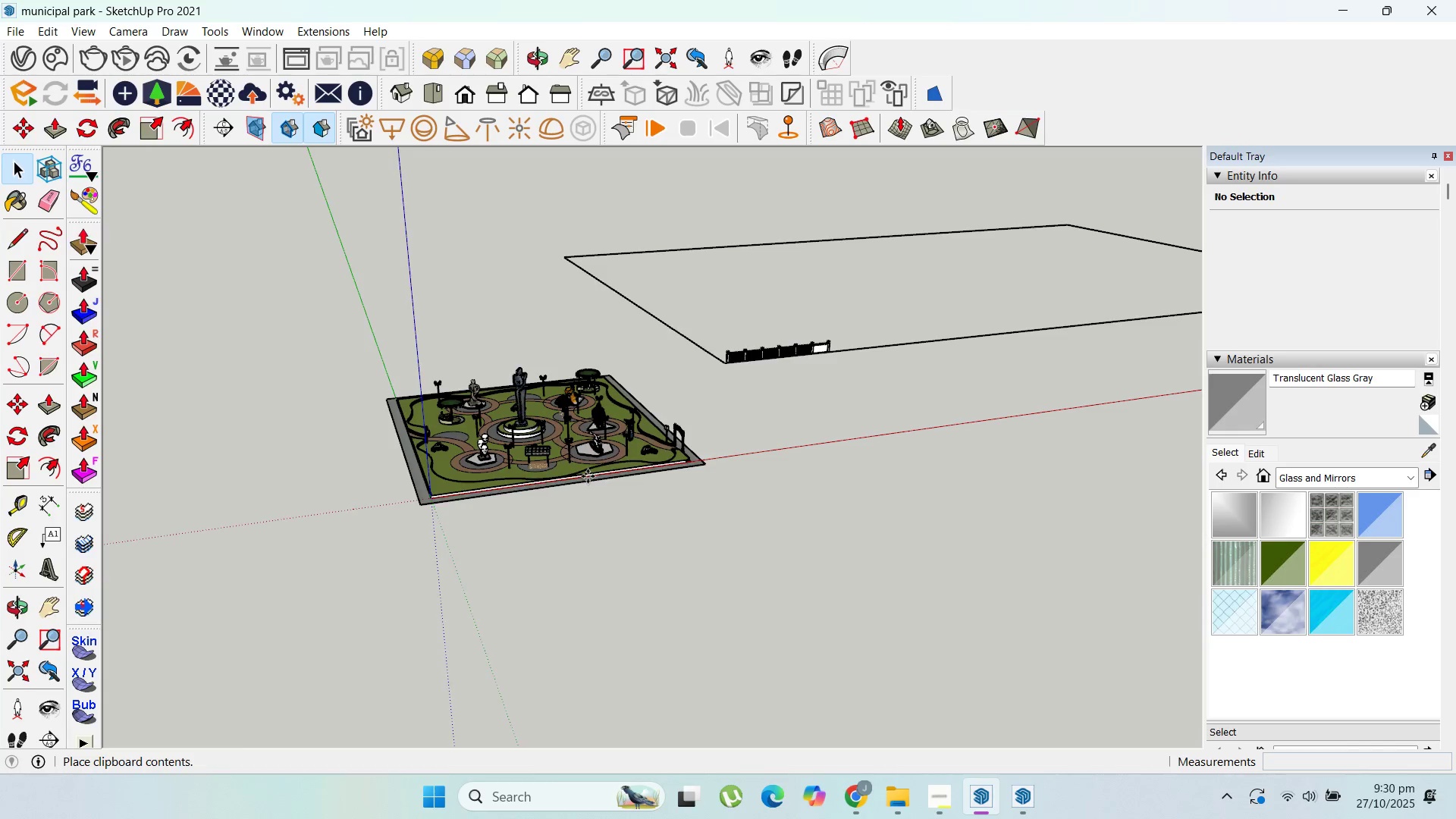 
wait(5.1)
 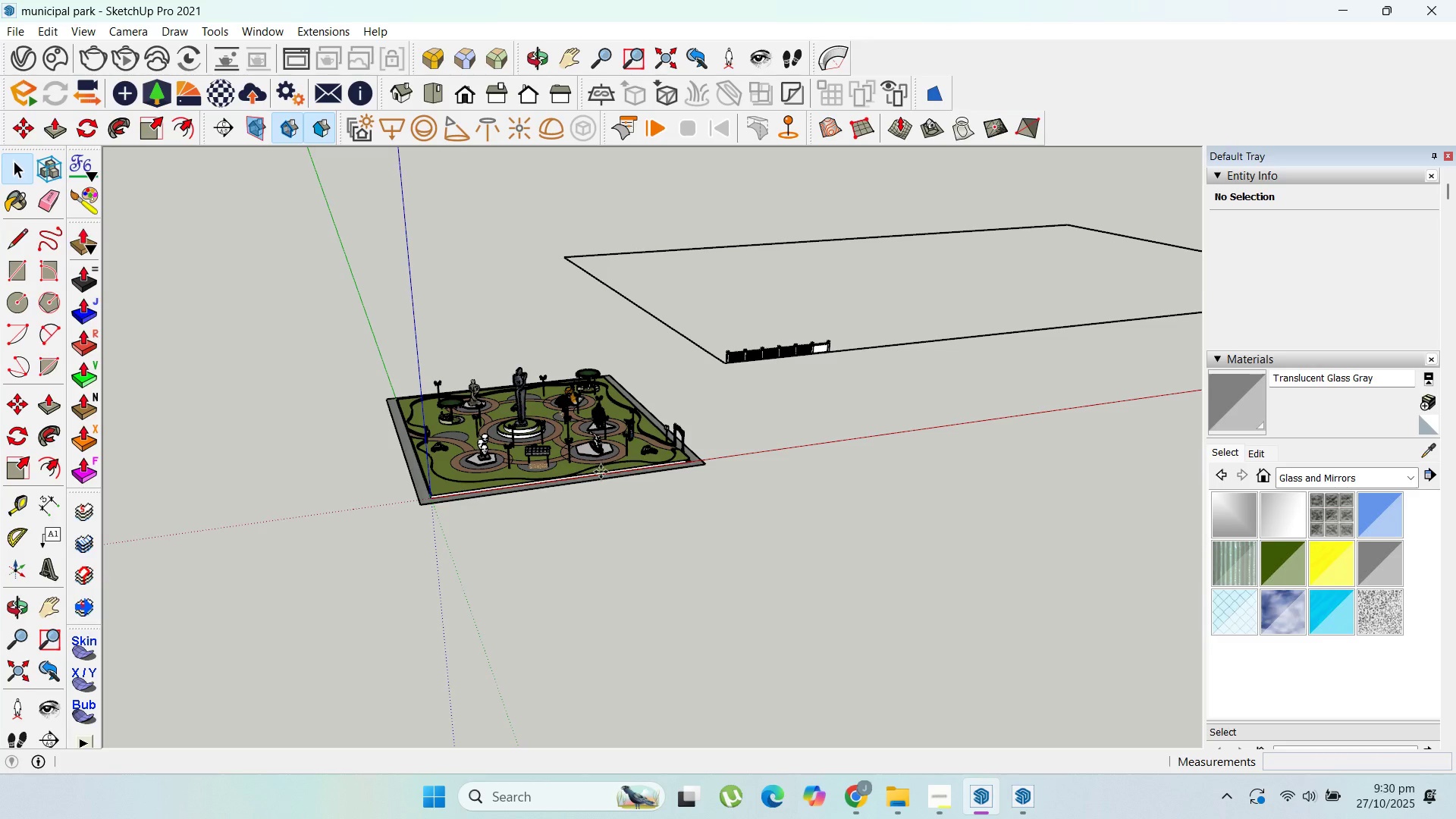 
left_click([588, 476])
 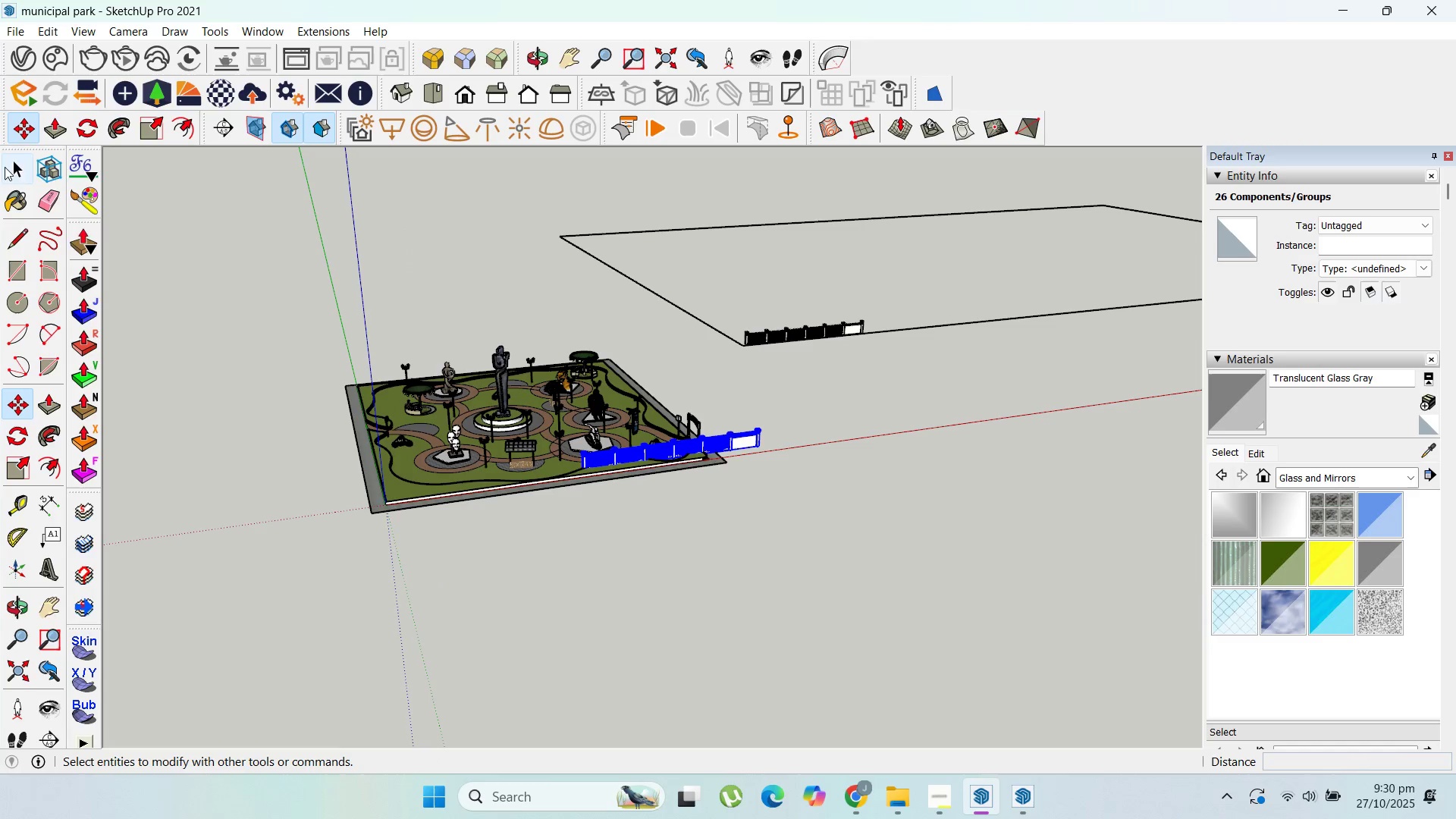 
left_click([8, 169])
 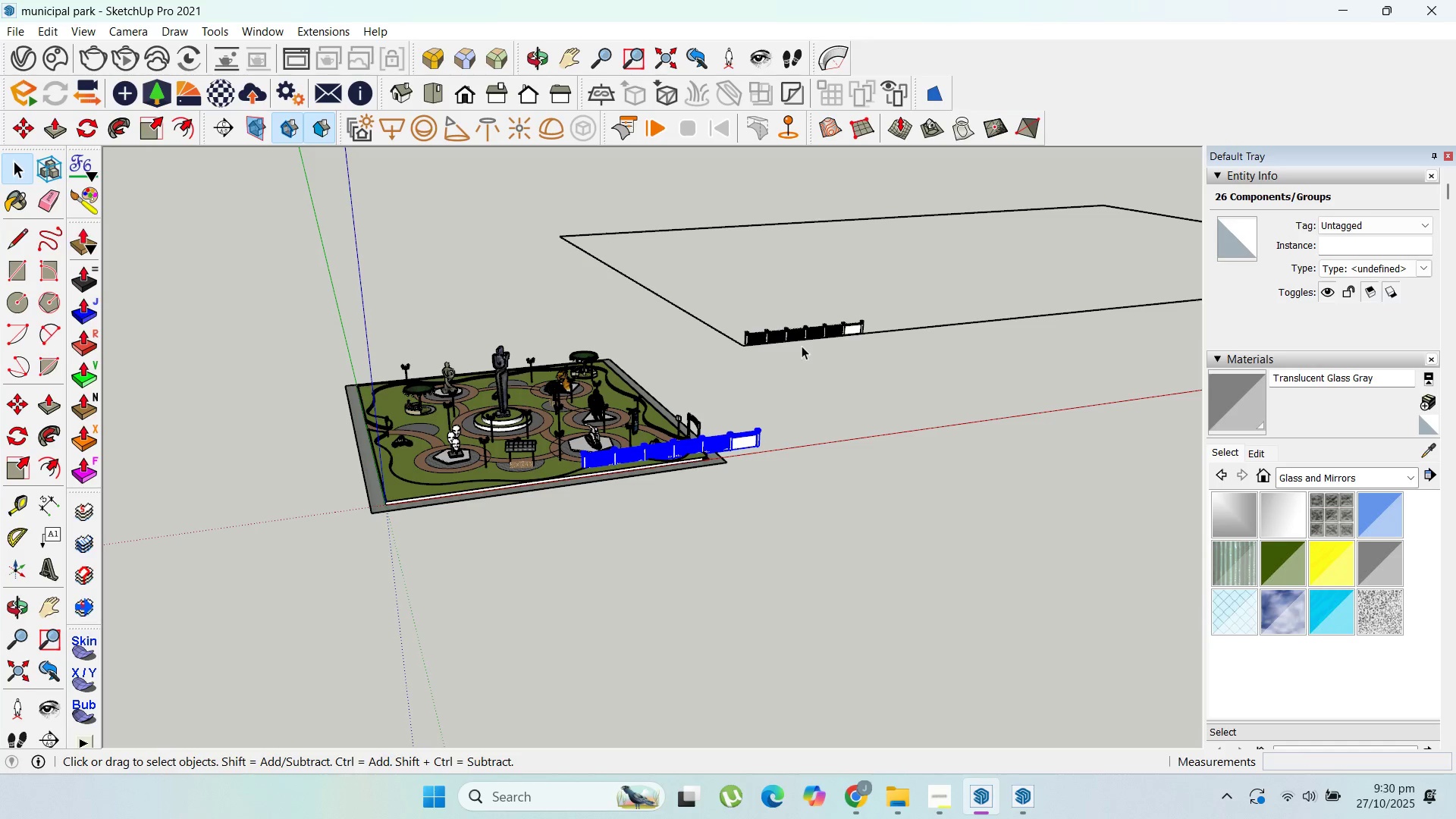 
left_click_drag(start_coordinate=[811, 350], to_coordinate=[726, 321])
 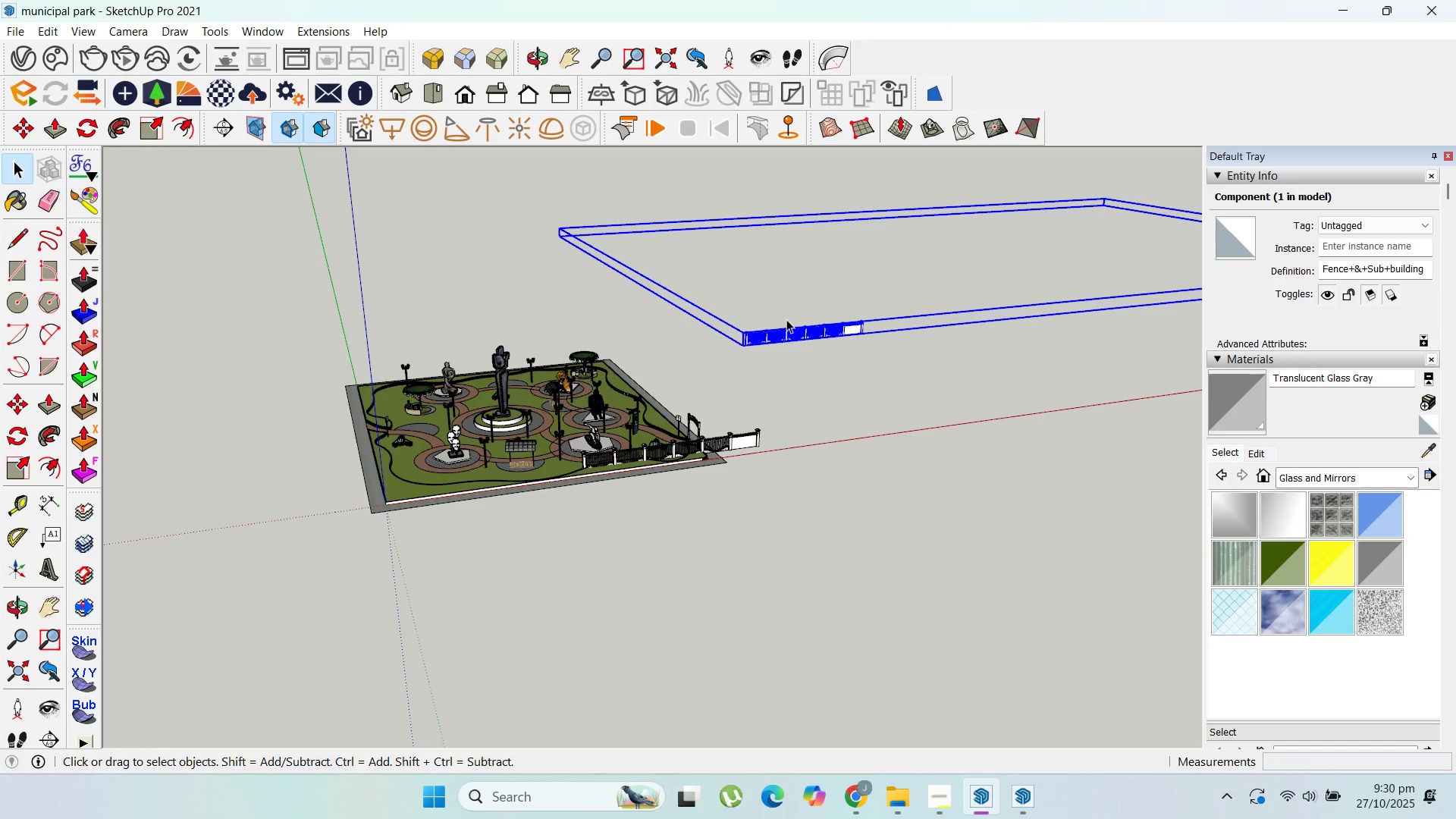 
key(Delete)
 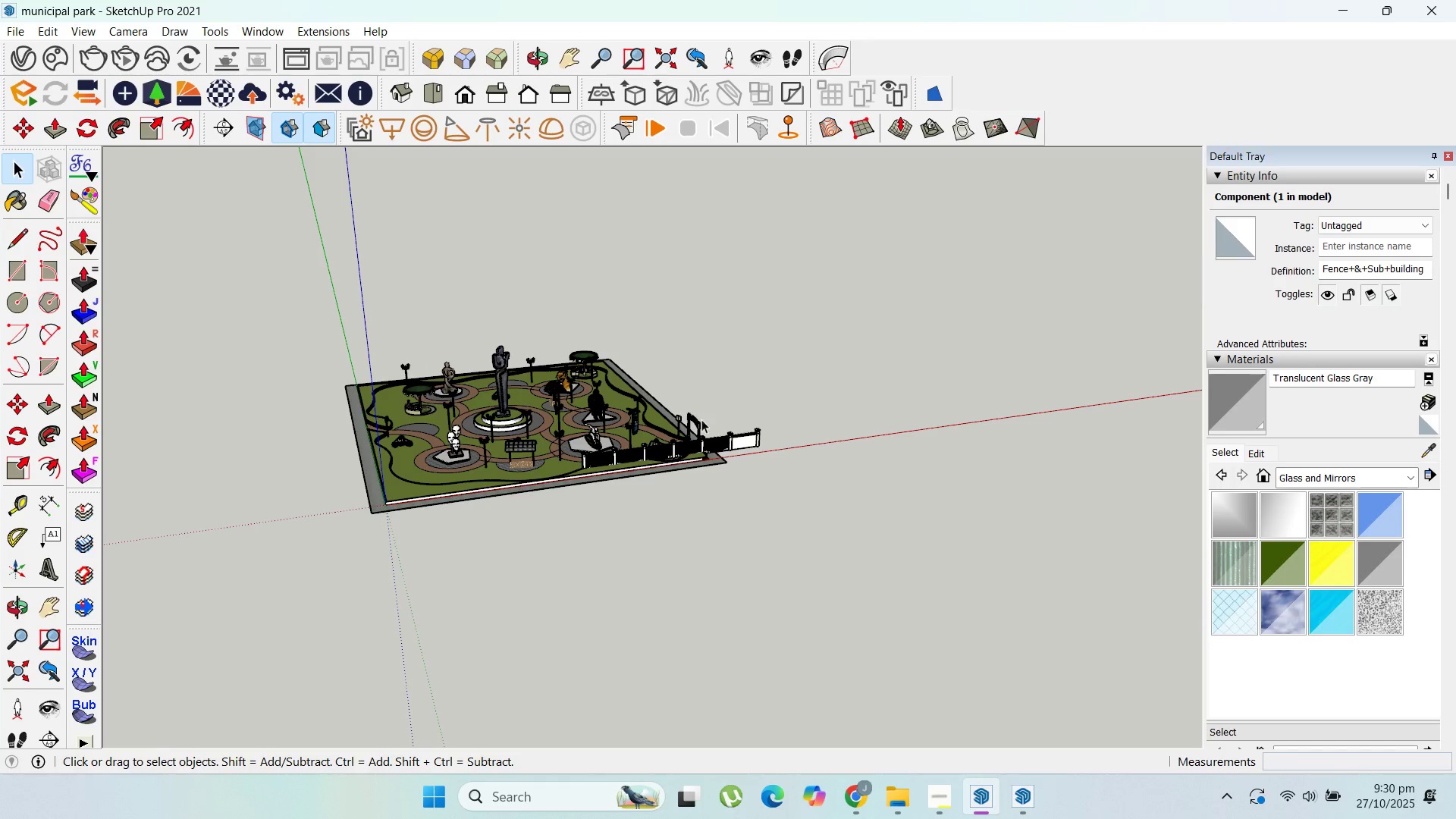 
scroll: coordinate [759, 437], scroll_direction: up, amount: 32.0
 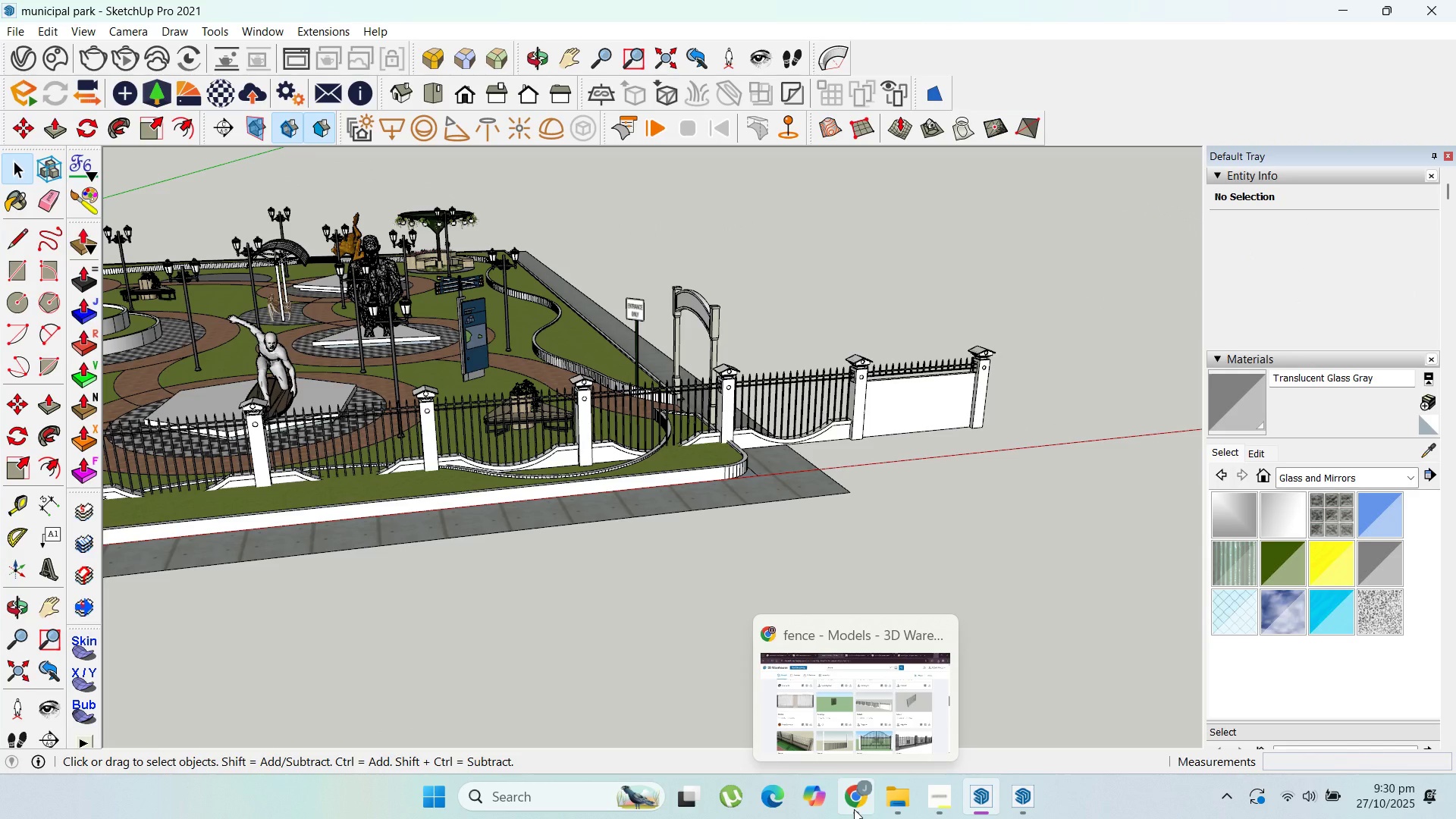 
left_click([935, 803])